 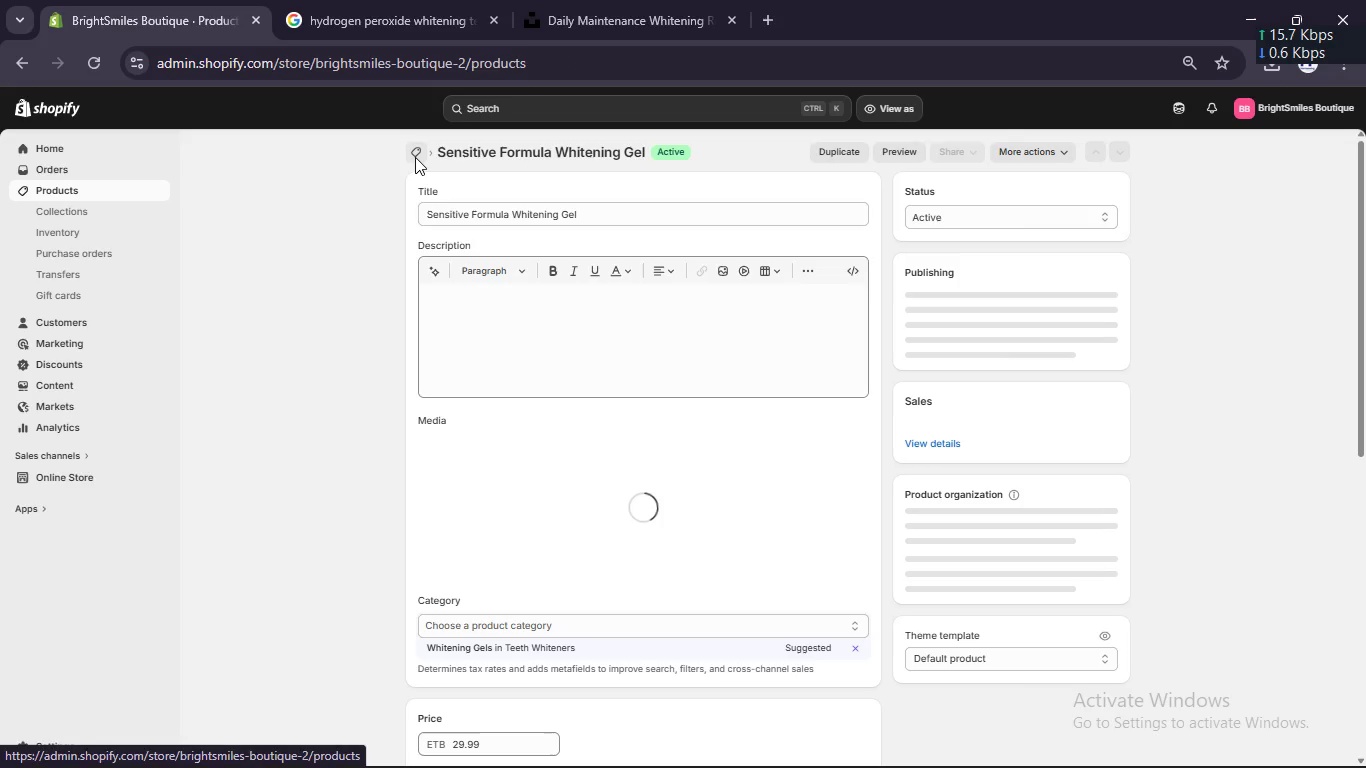 
left_click([208, 211])
 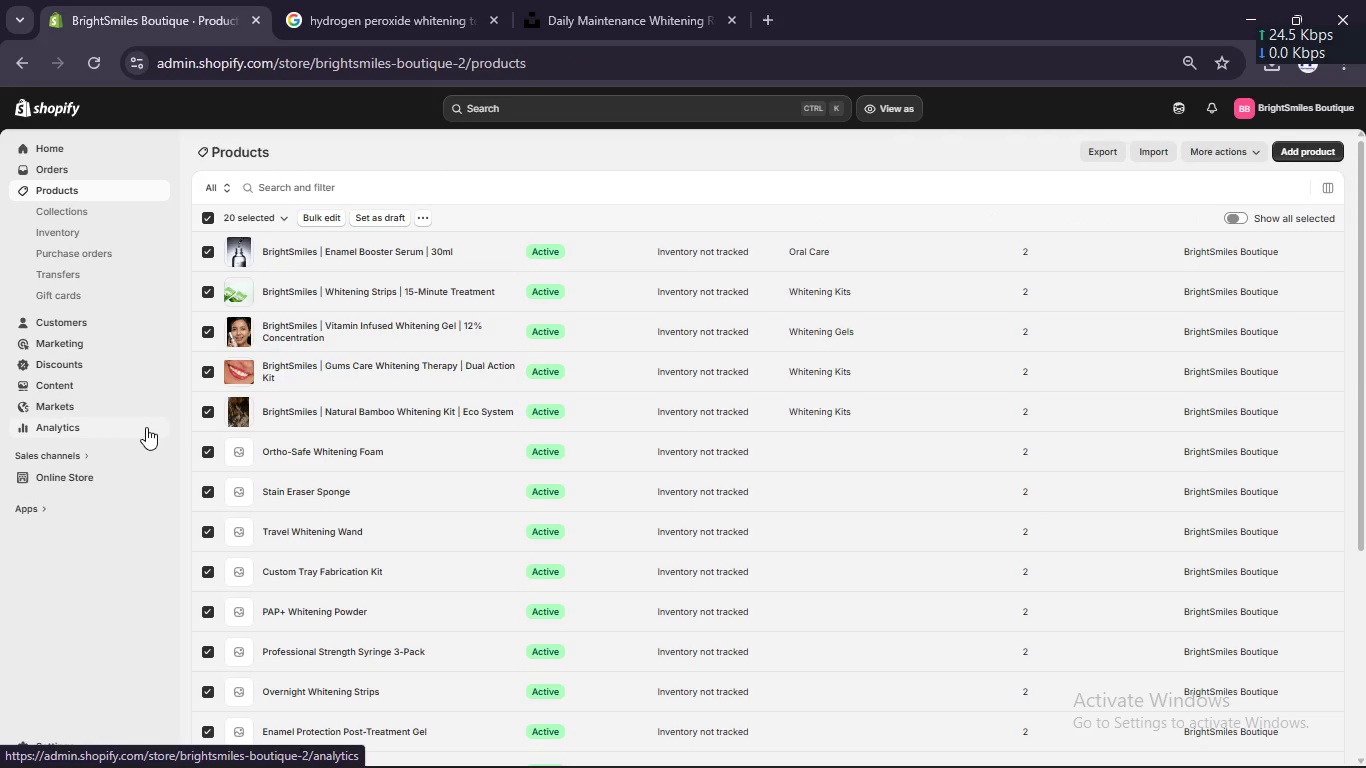 
left_click([312, 209])
 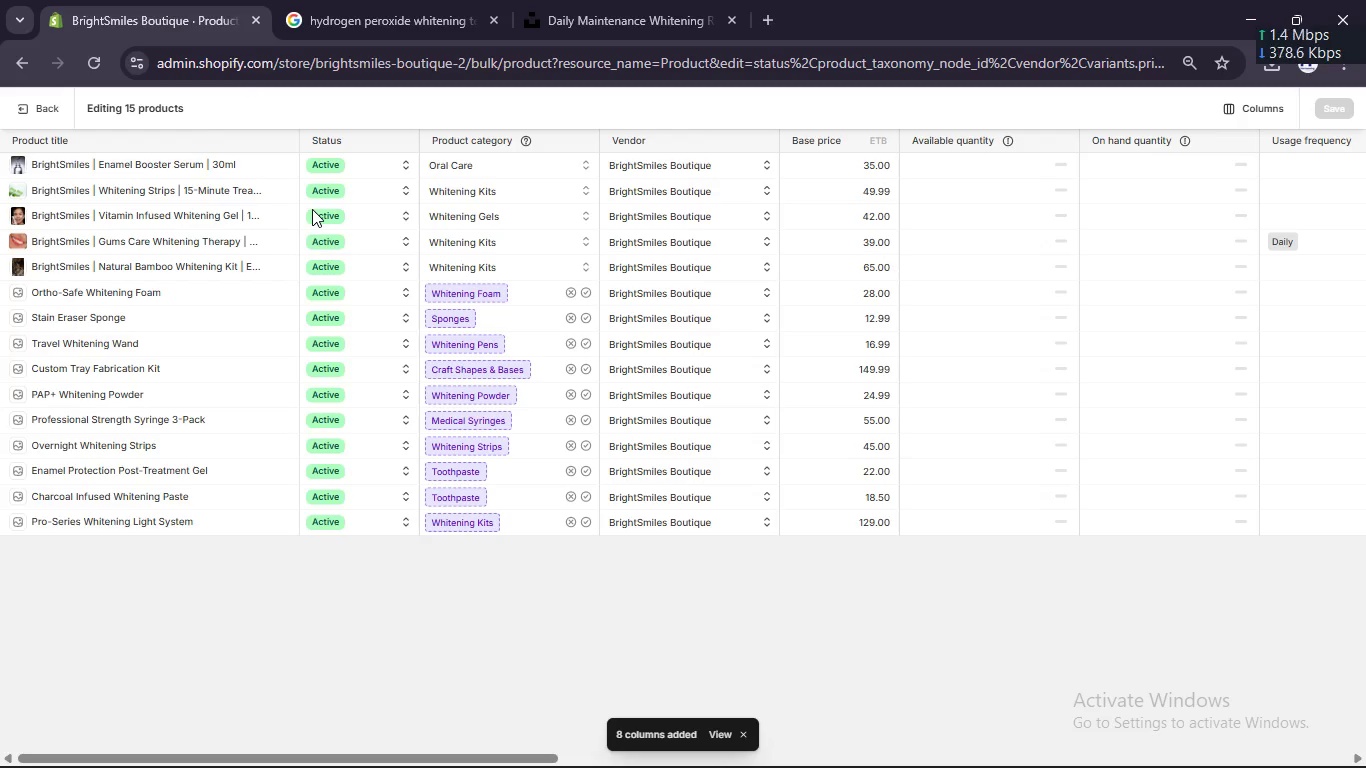 
wait(17.47)
 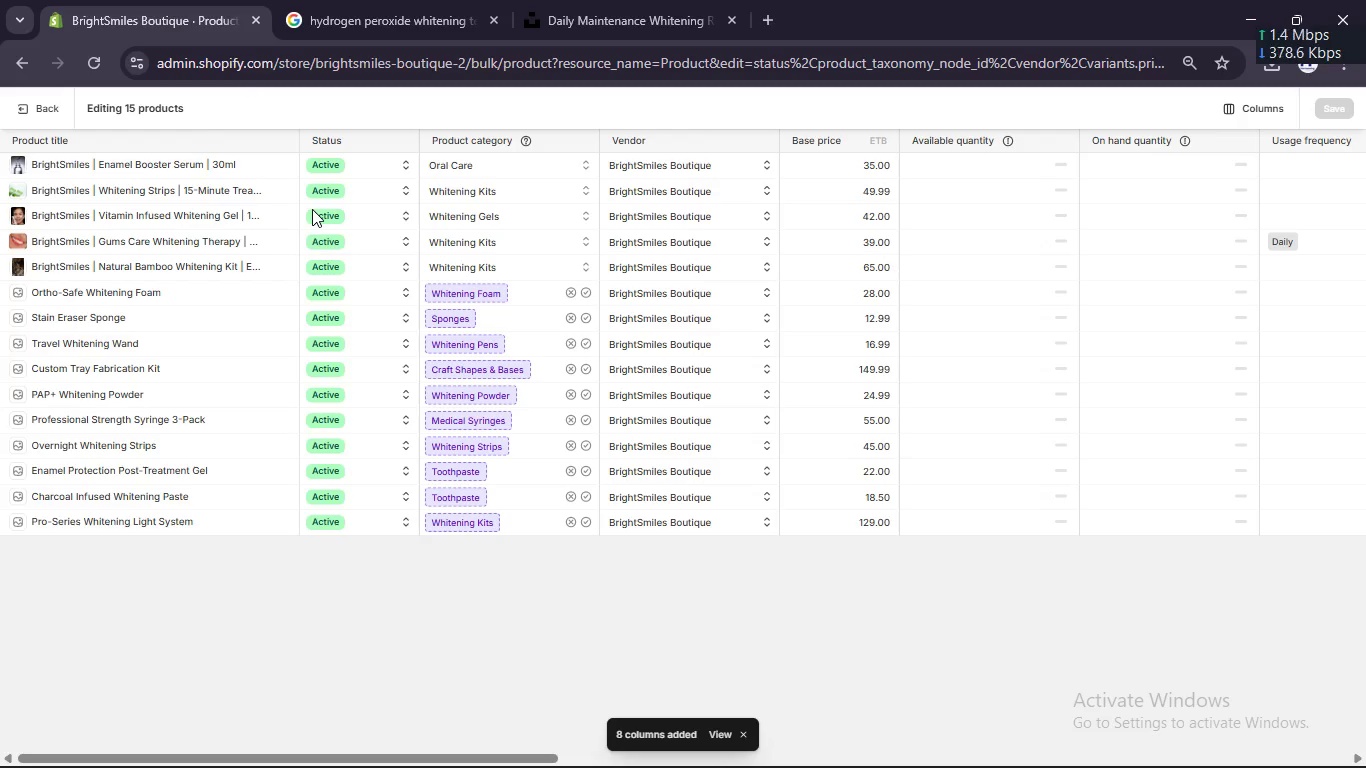 
left_click([585, 291])
 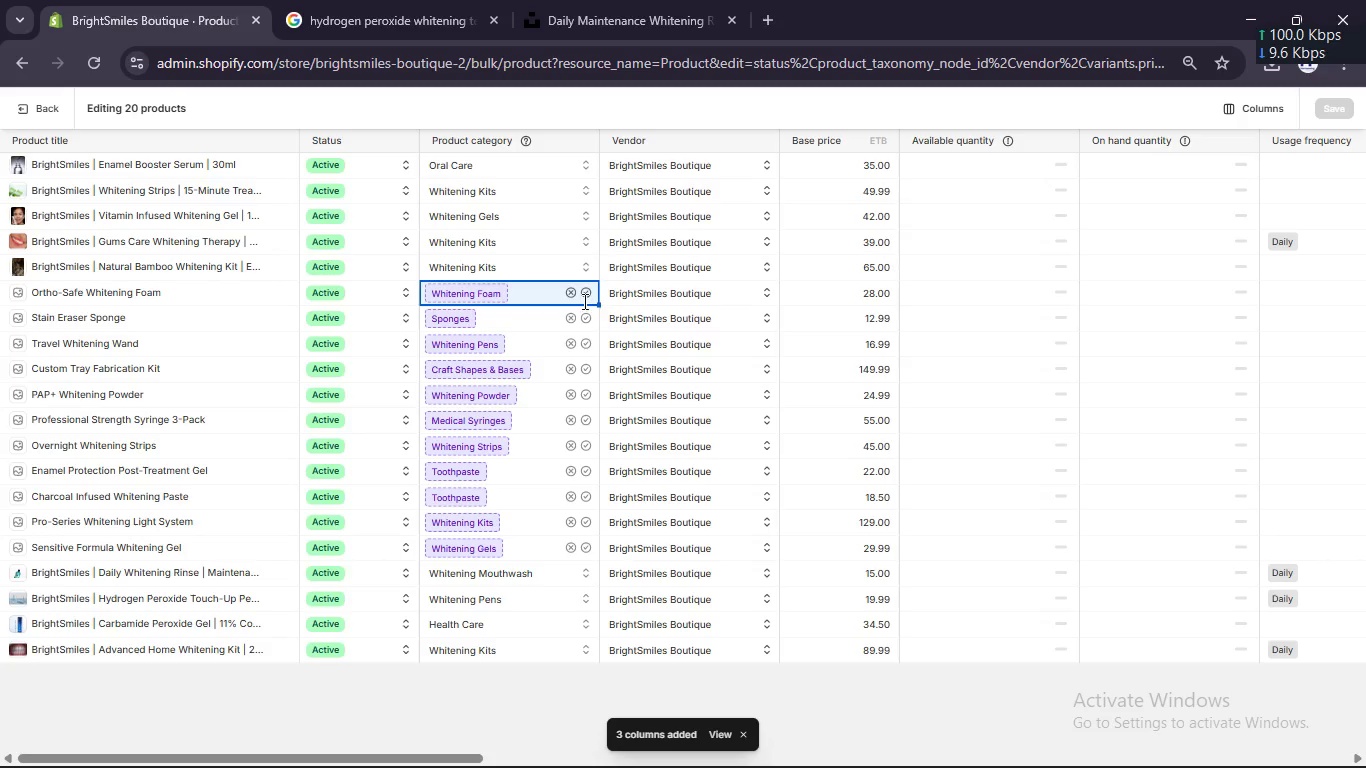 
left_click([583, 296])
 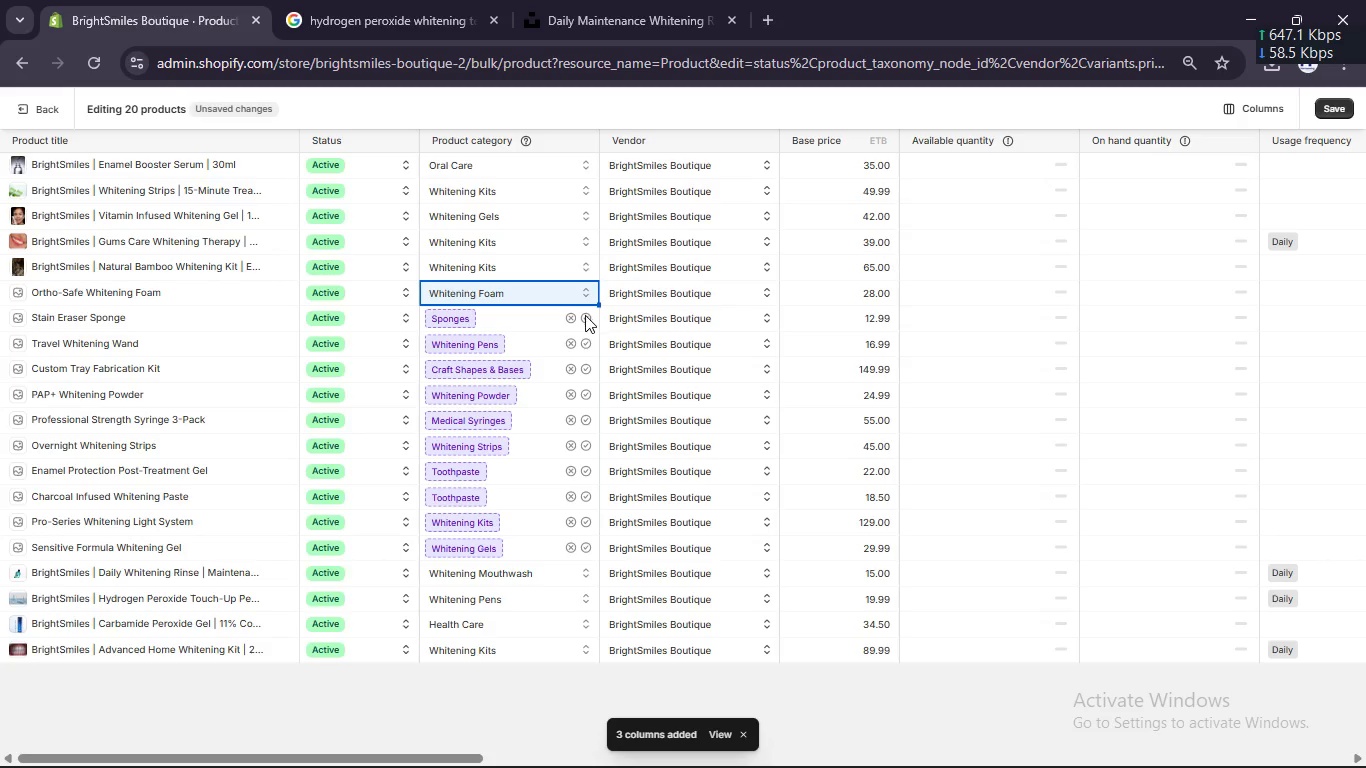 
left_click([587, 317])
 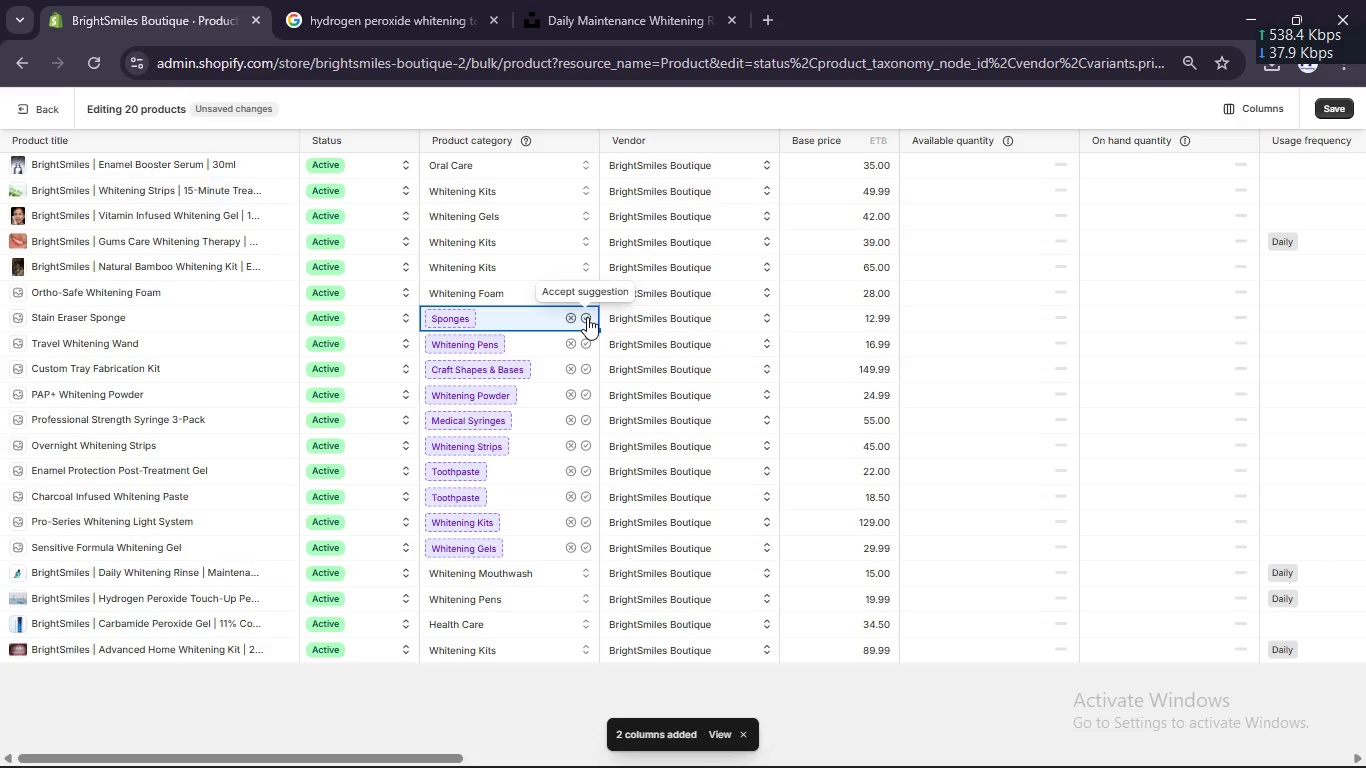 
left_click([587, 317])
 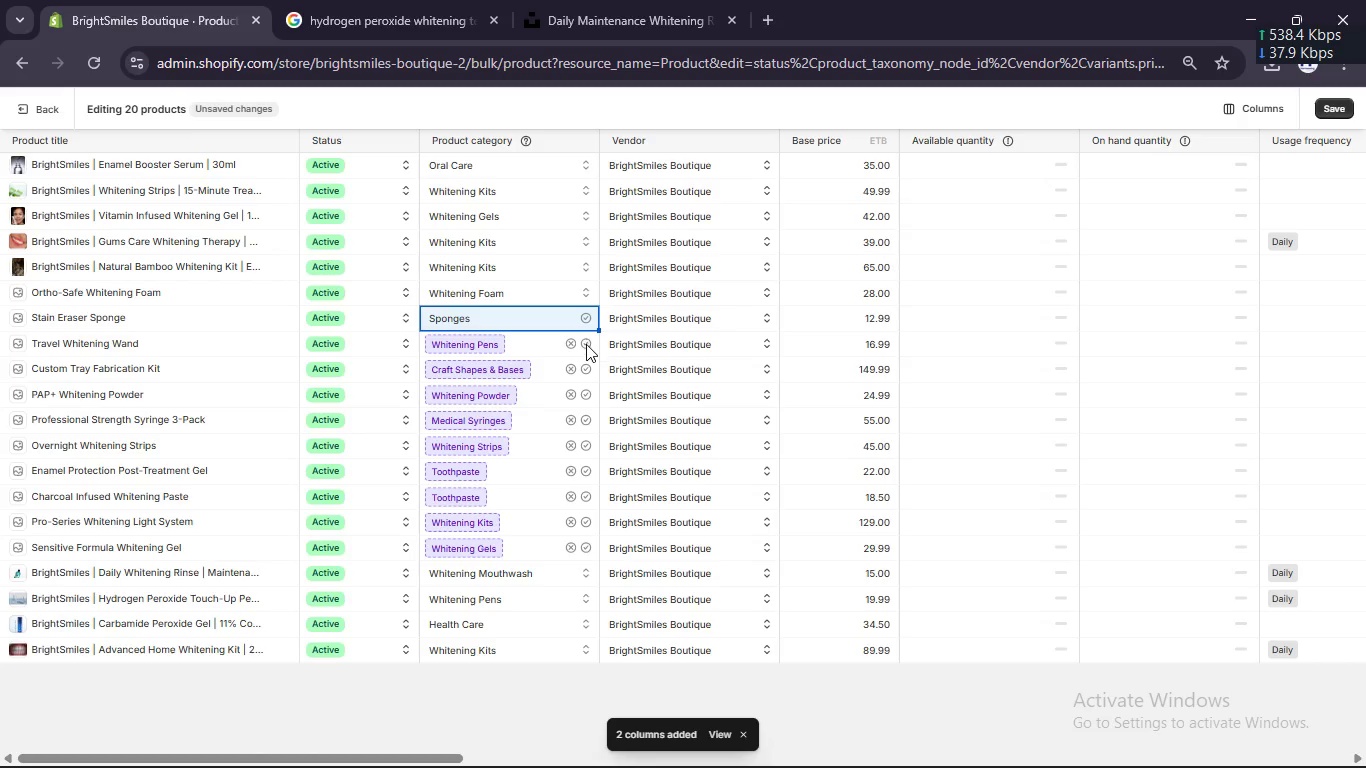 
left_click([586, 345])
 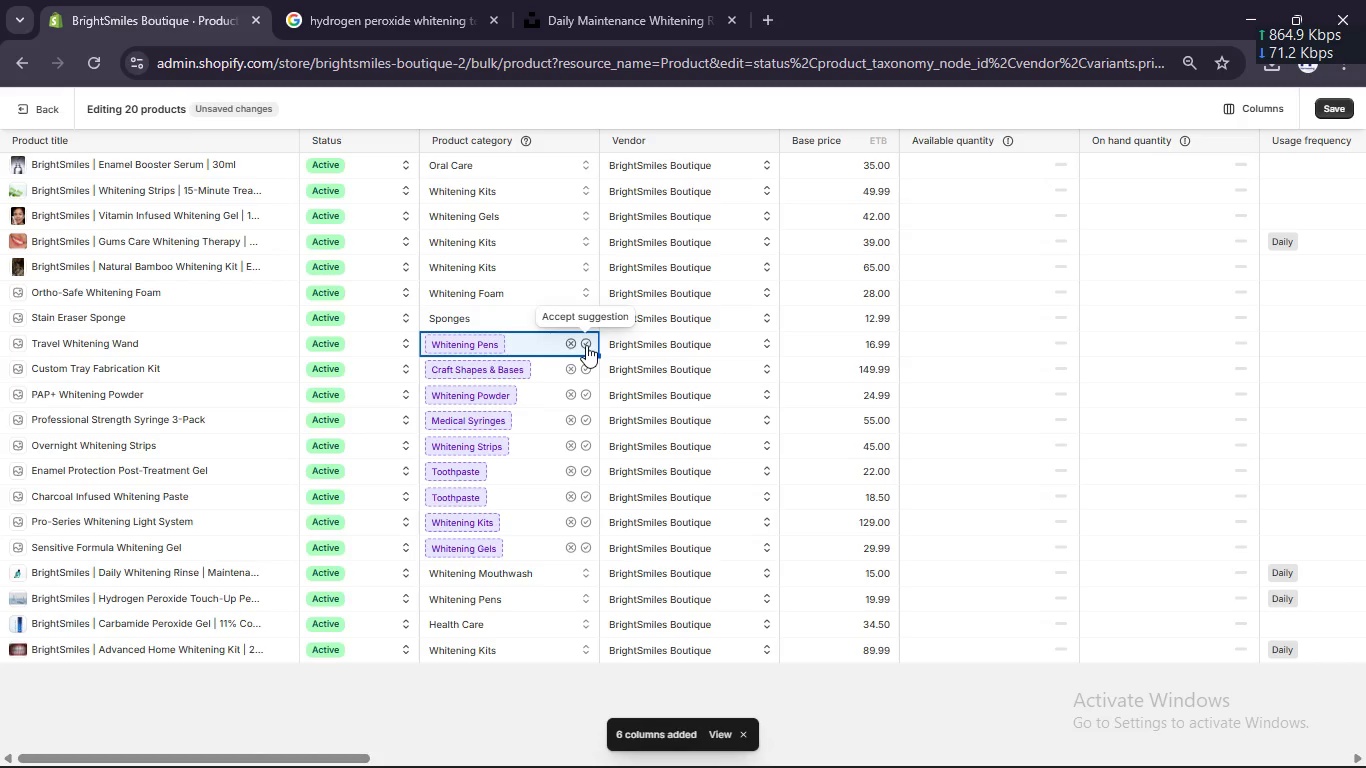 
left_click([586, 345])
 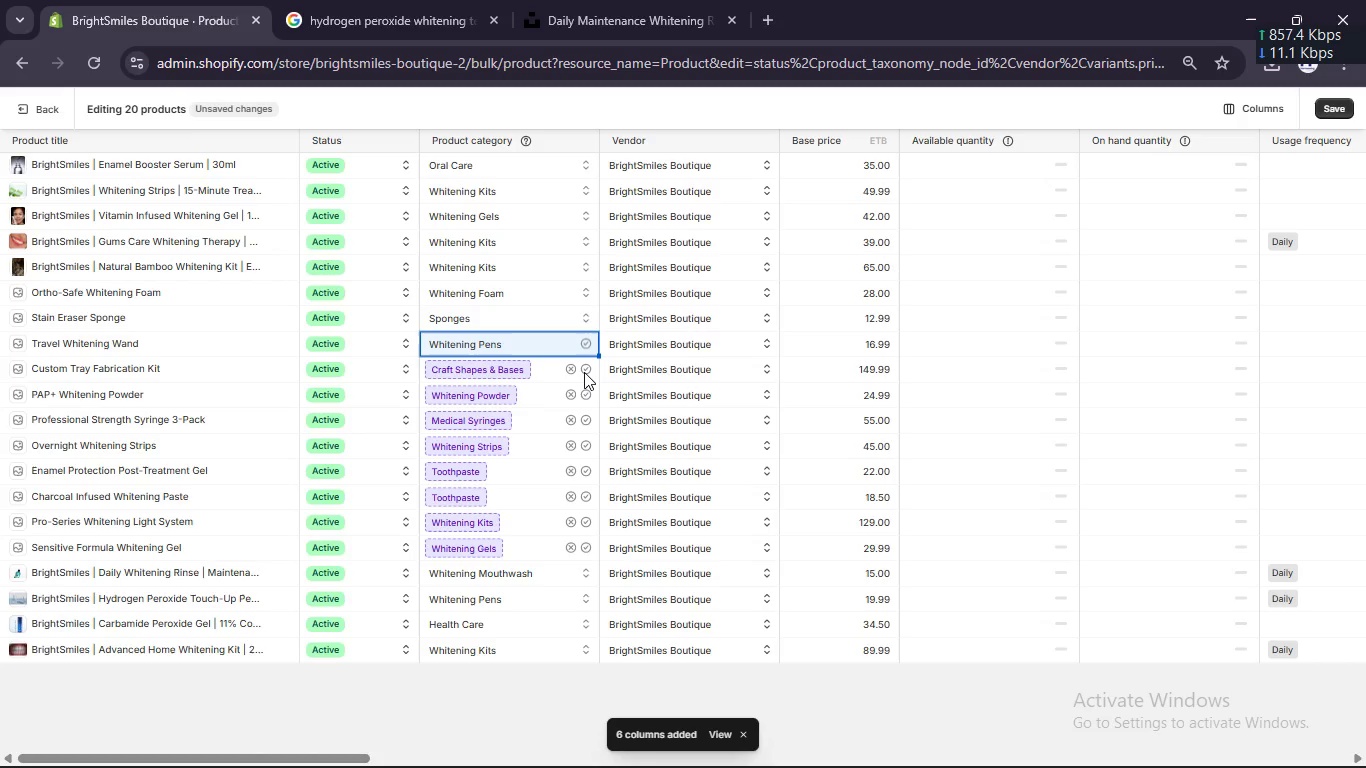 
left_click([584, 373])
 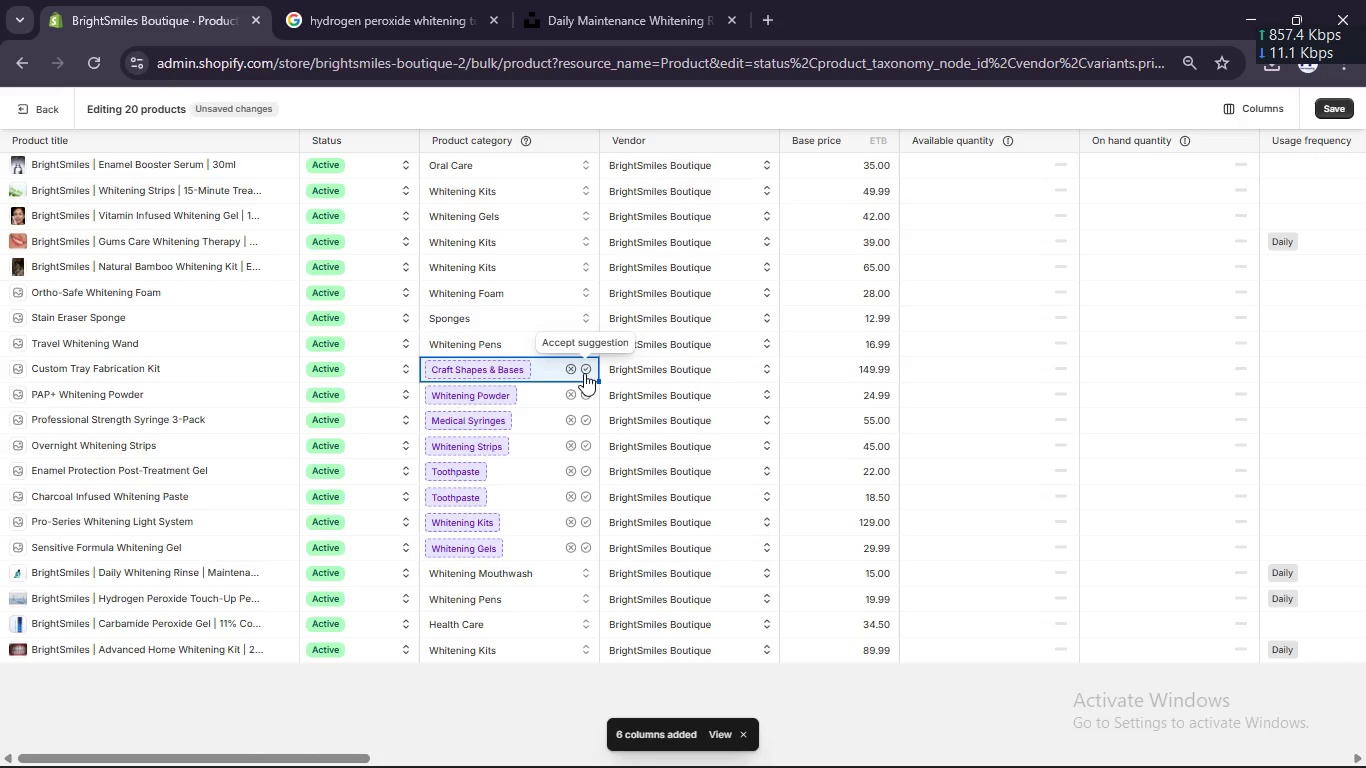 
left_click([584, 373])
 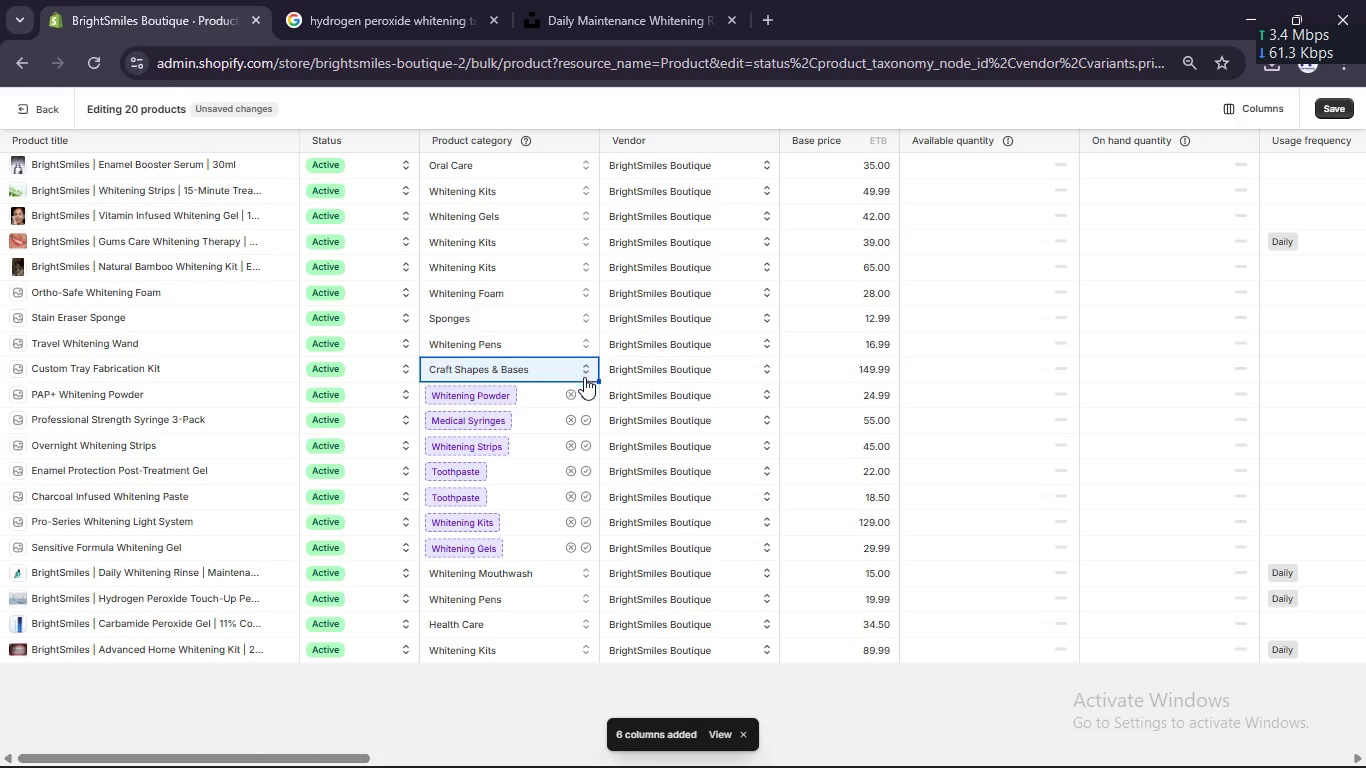 
double_click([587, 396])
 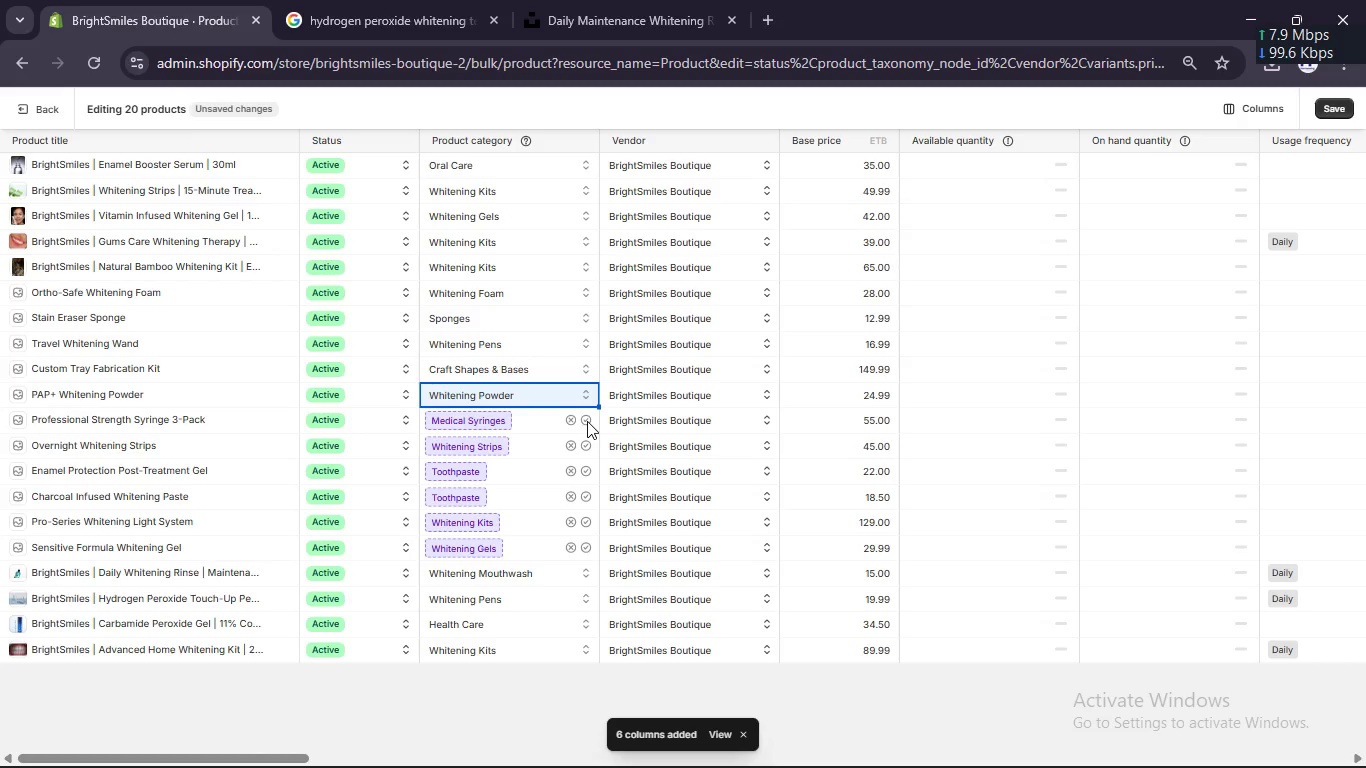 
double_click([587, 421])
 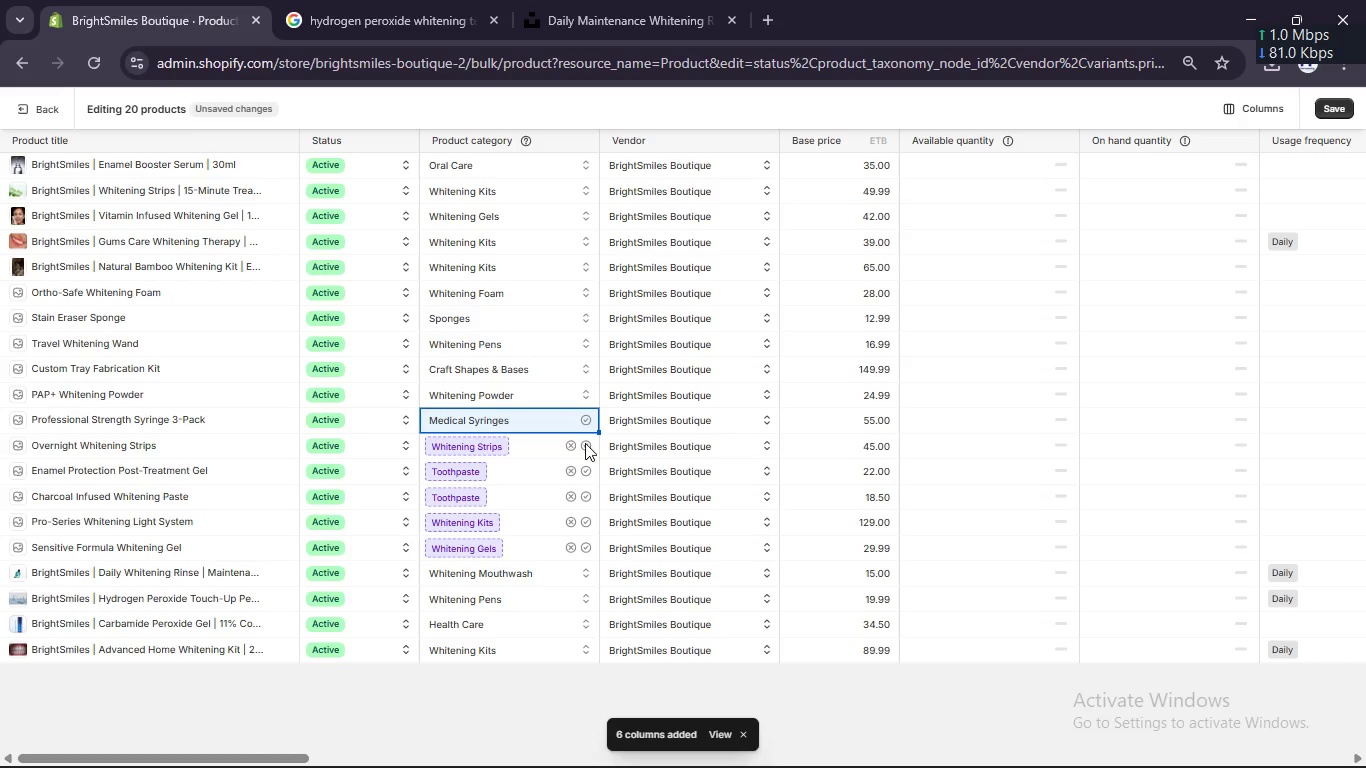 
left_click([585, 444])
 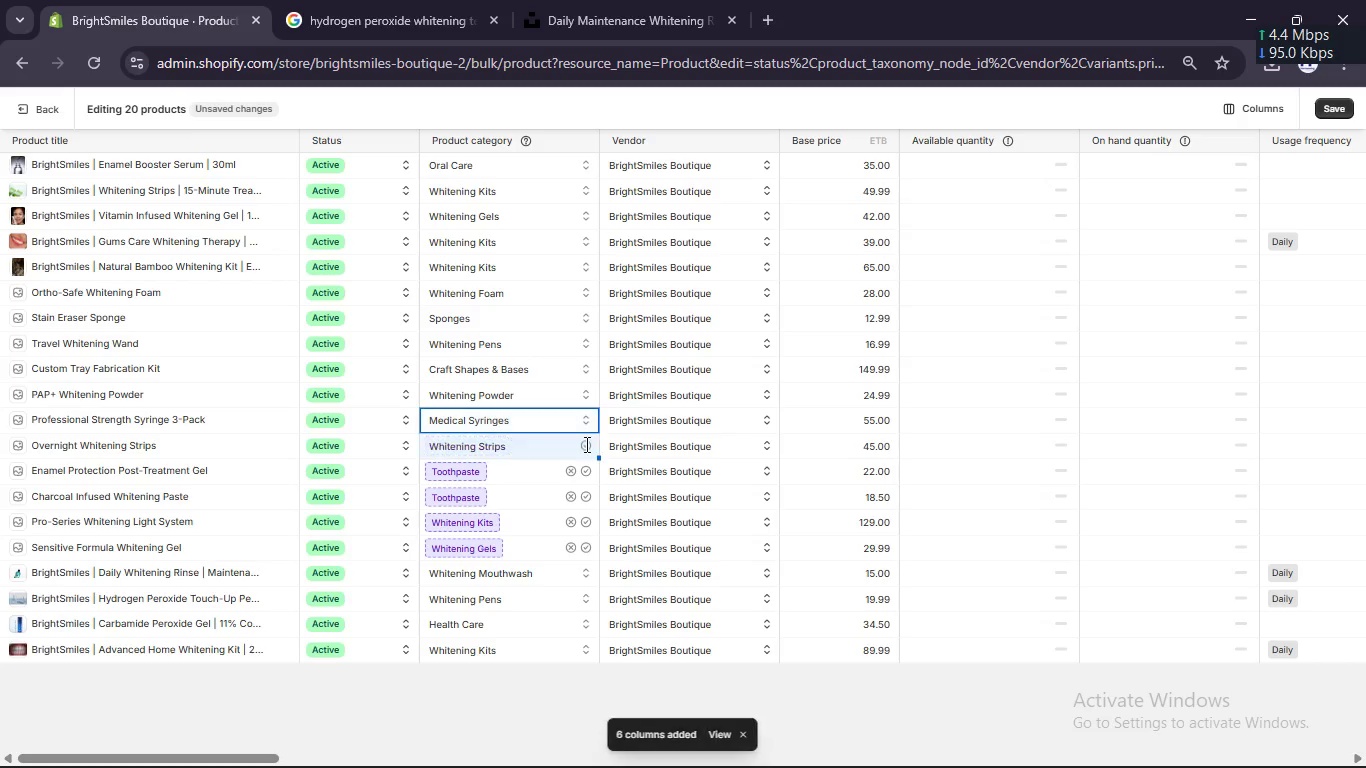 
double_click([585, 444])
 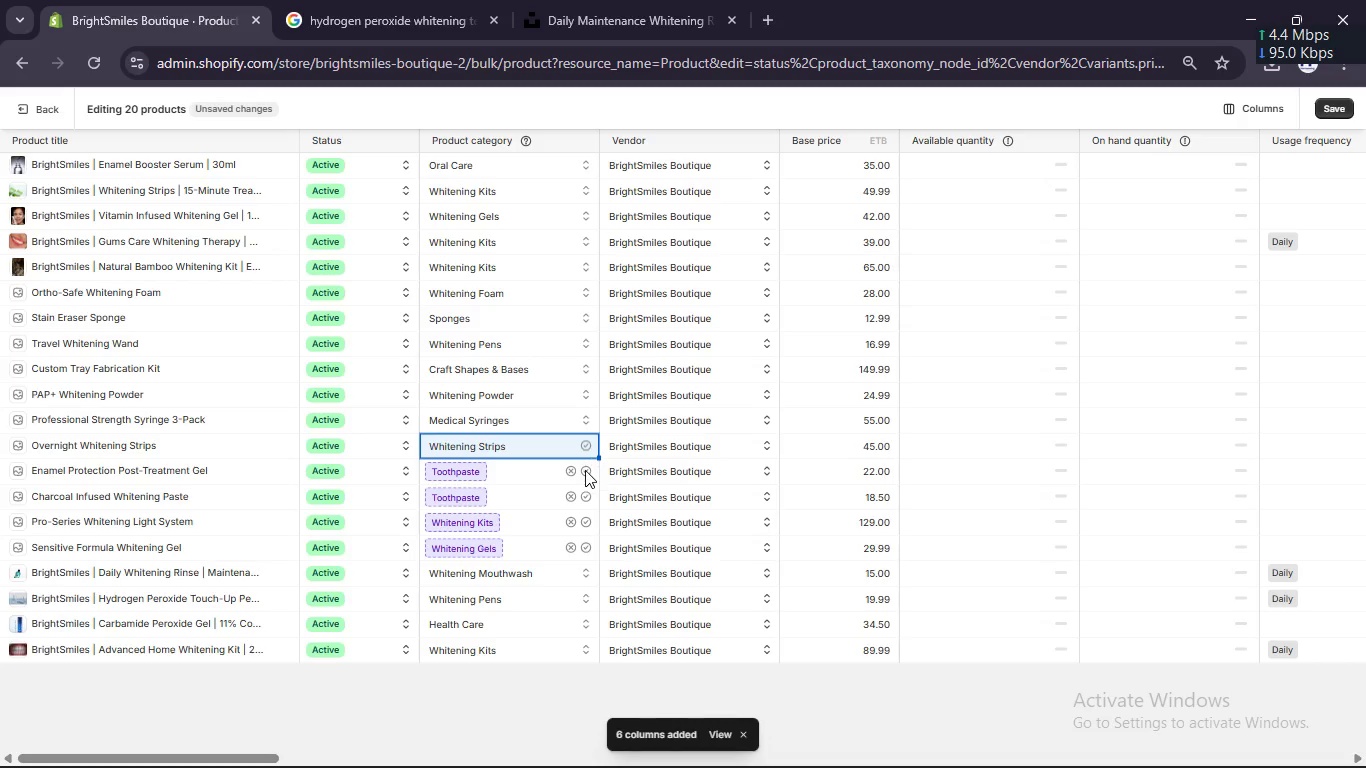 
double_click([585, 472])
 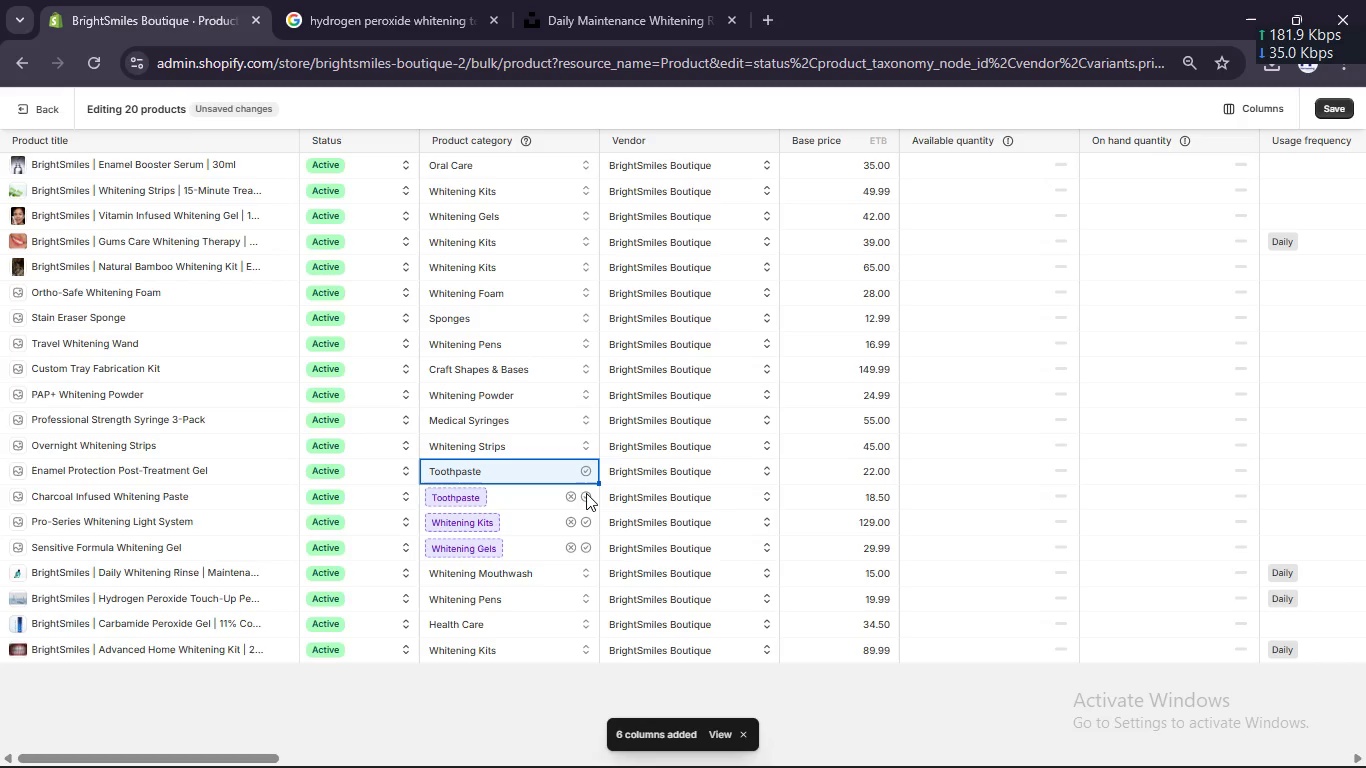 
double_click([586, 497])
 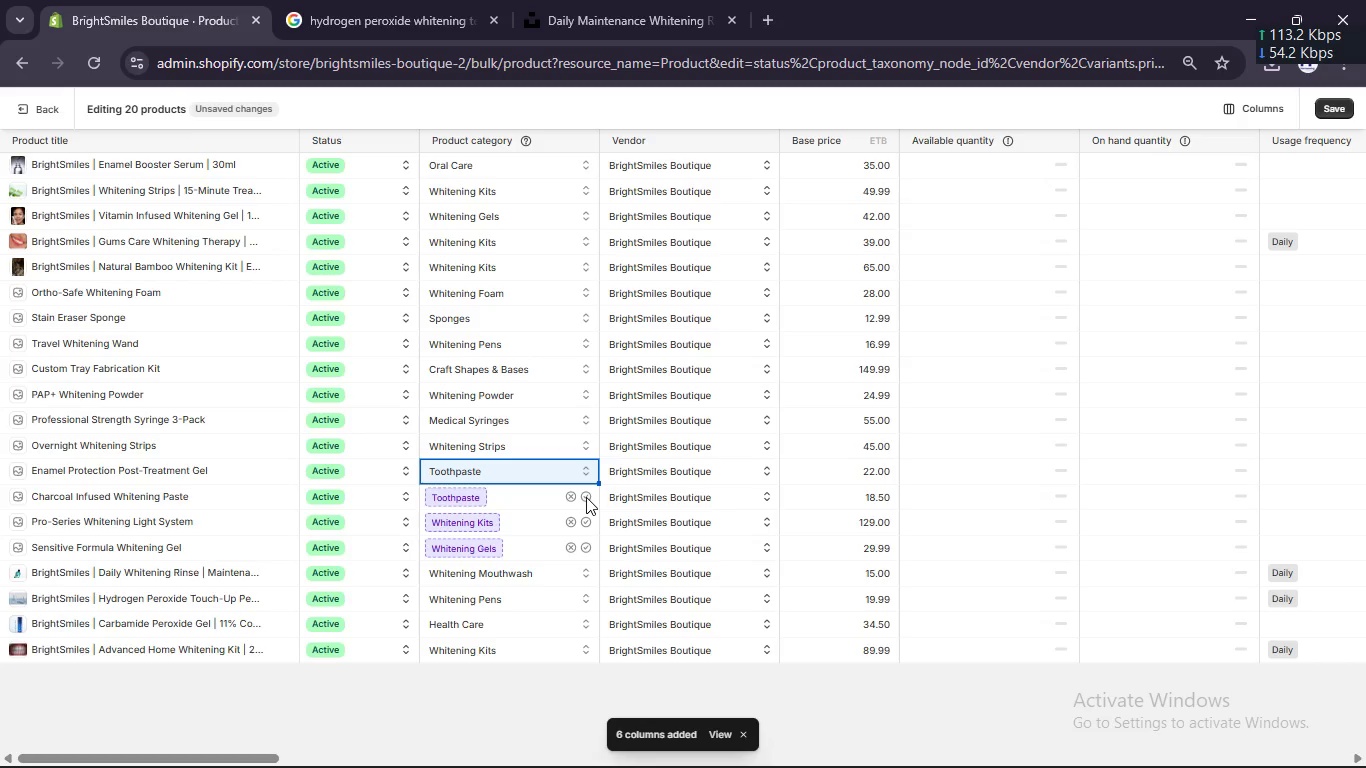 
left_click([586, 497])
 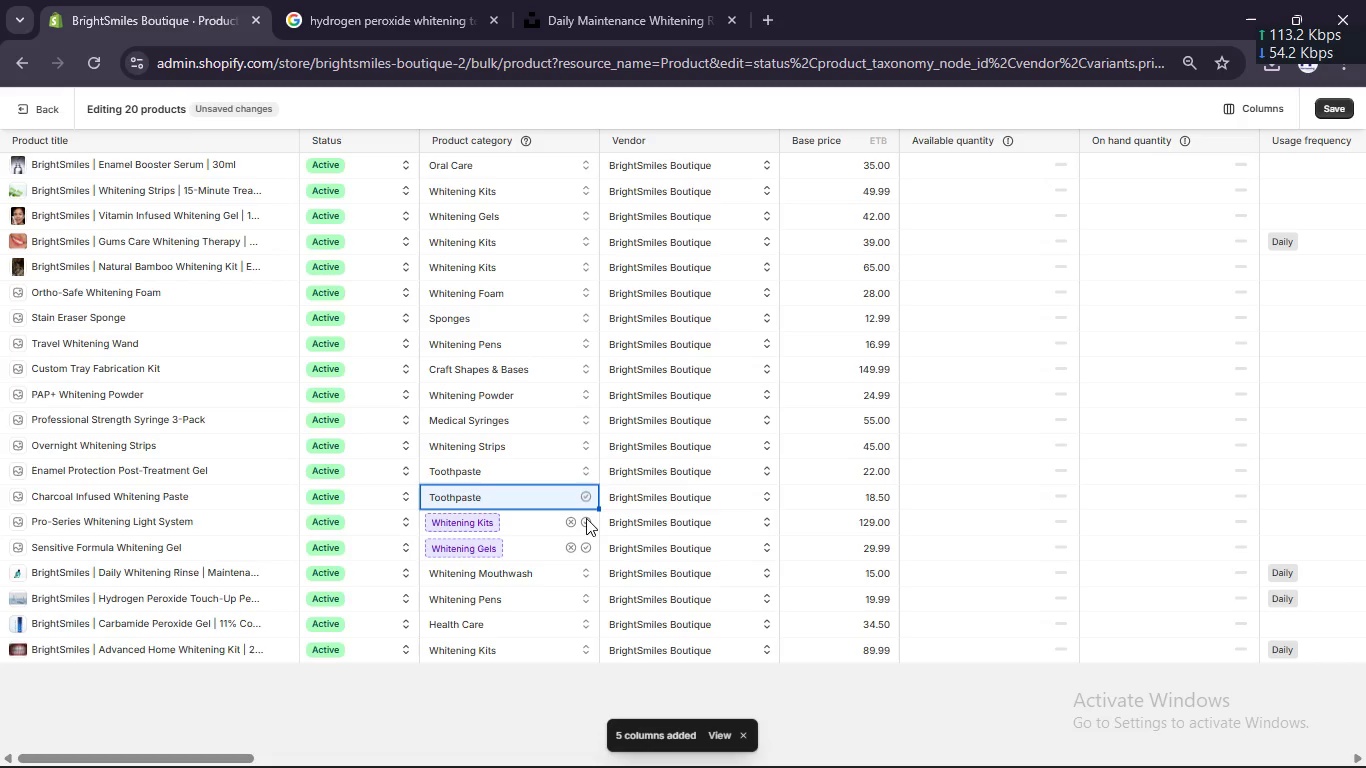 
double_click([586, 521])
 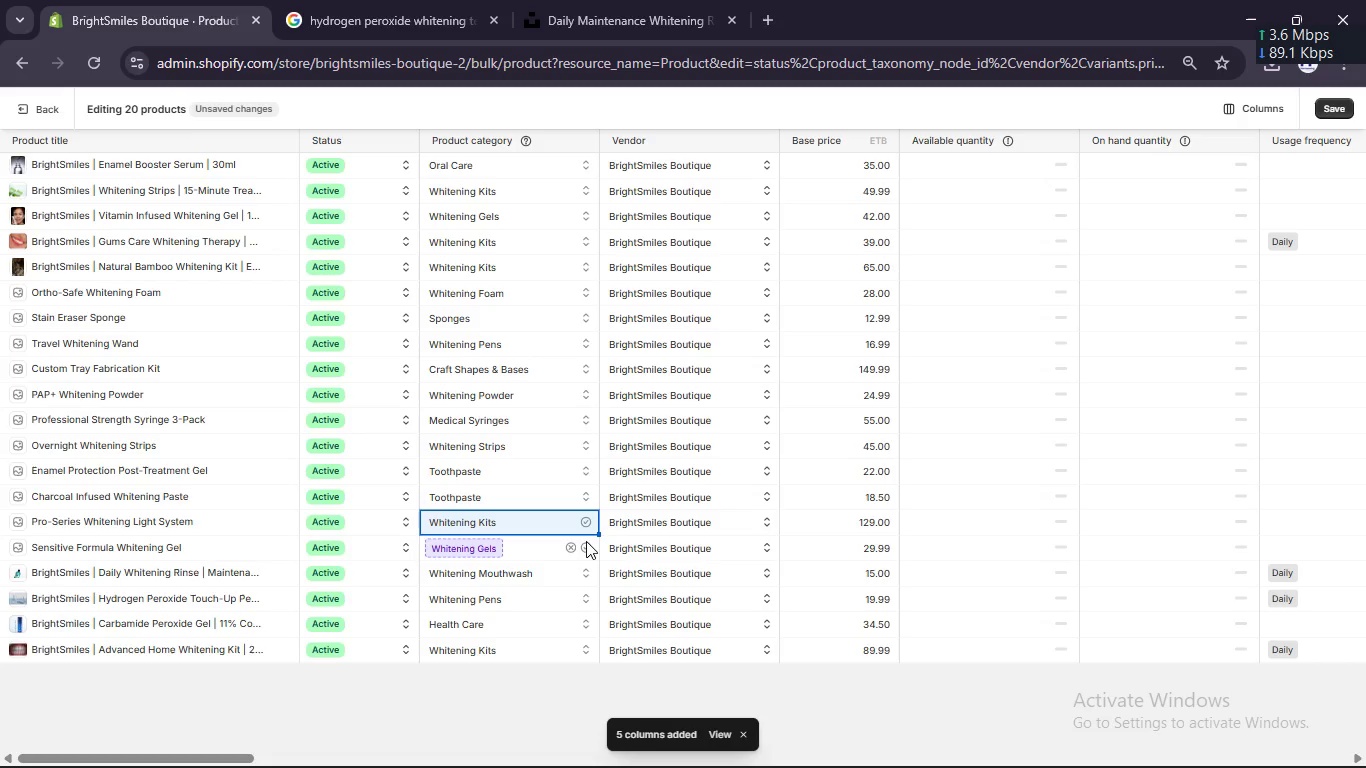 
double_click([586, 547])
 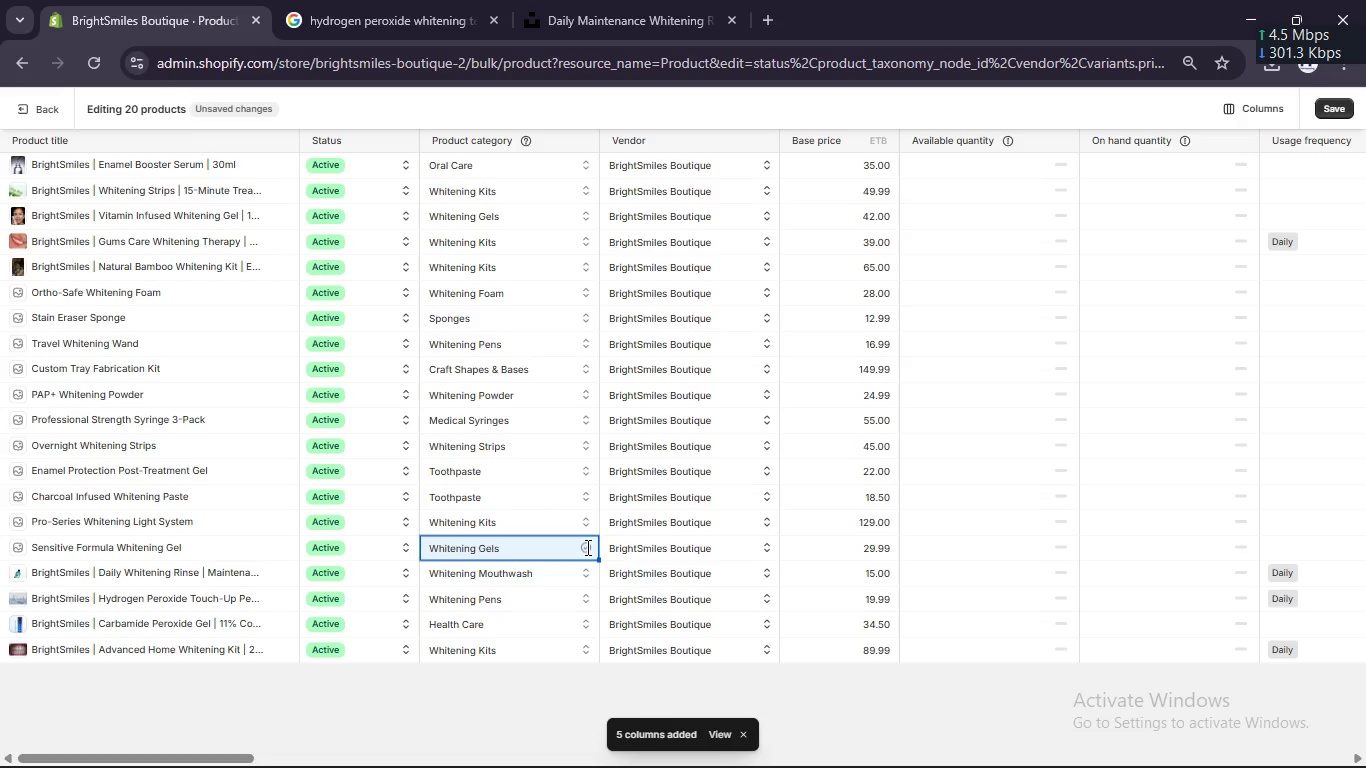 
scroll: coordinate [586, 547], scroll_direction: up, amount: 4.0
 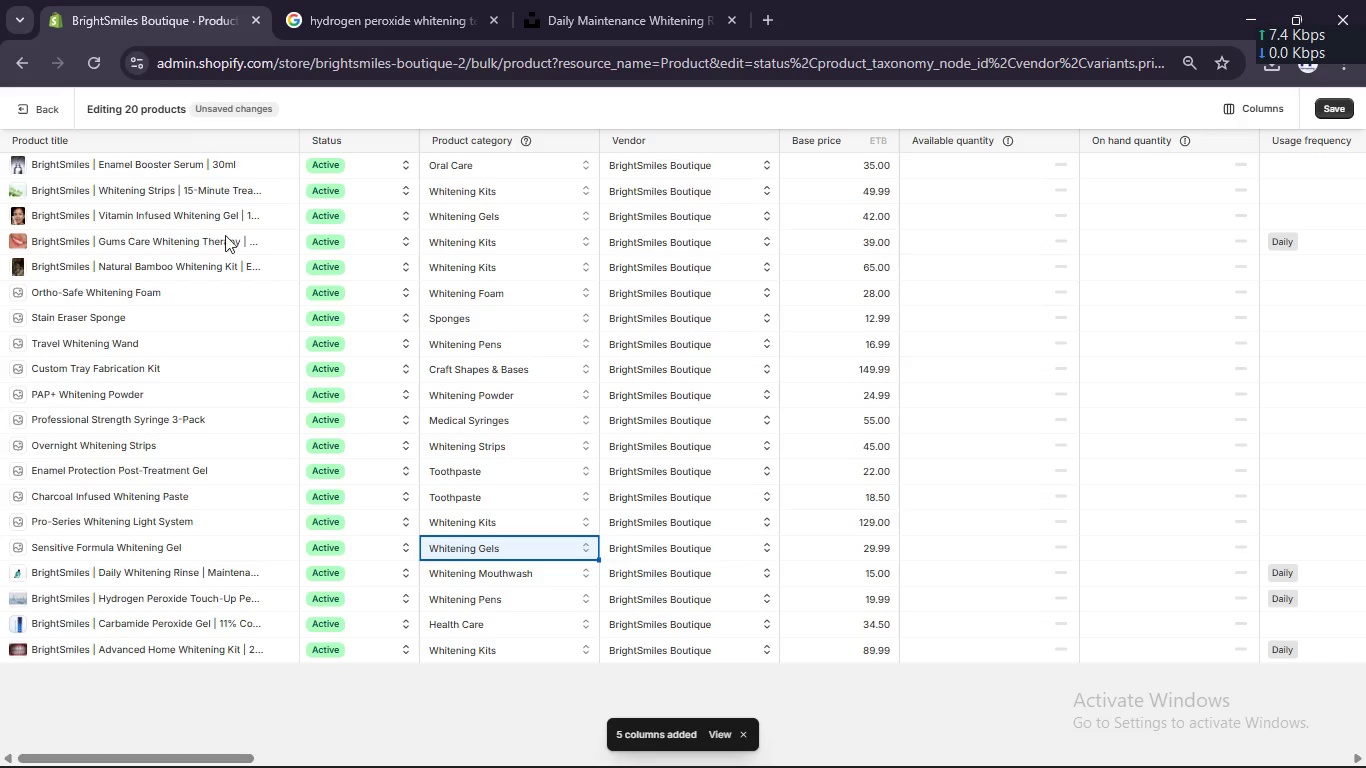 
left_click([189, 299])
 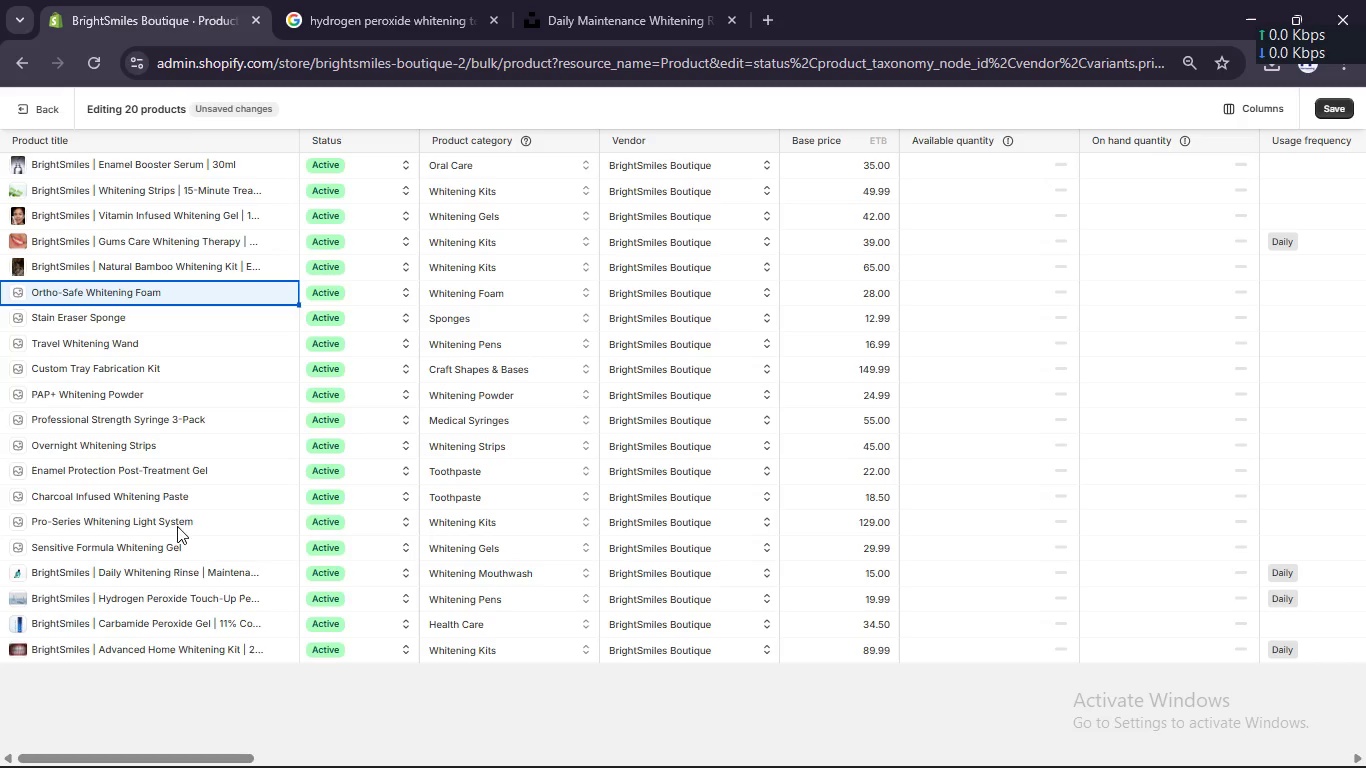 
left_click([49, 540])
 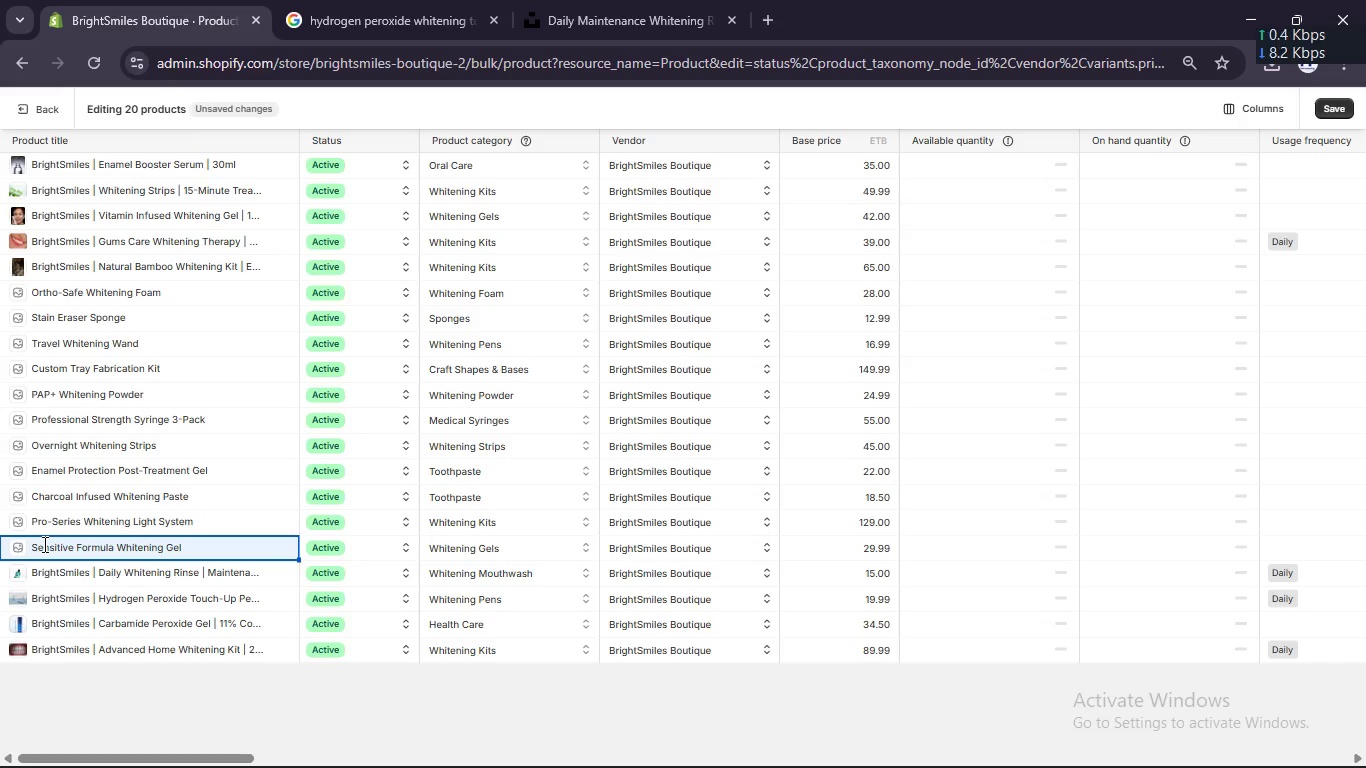 
left_click([43, 544])
 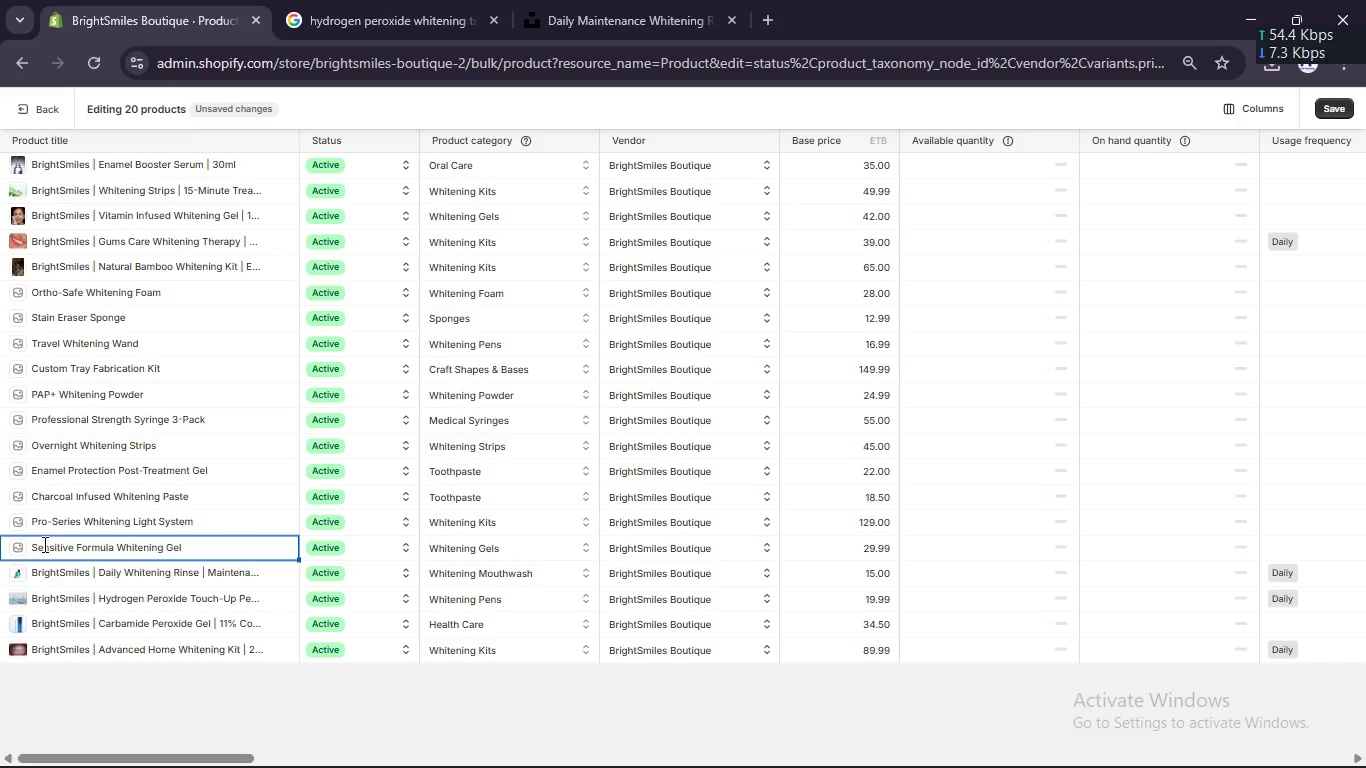 
key(ArrowLeft)
 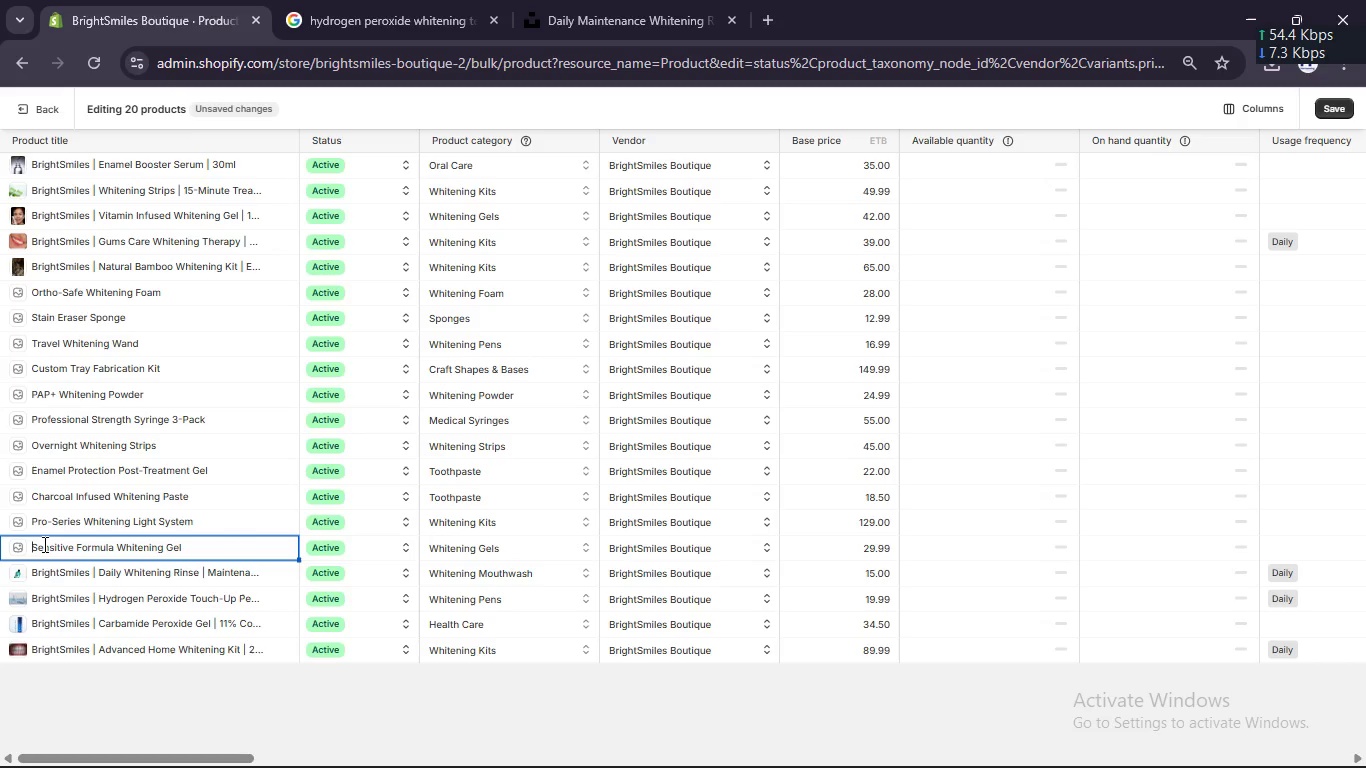 
key(ArrowLeft)
 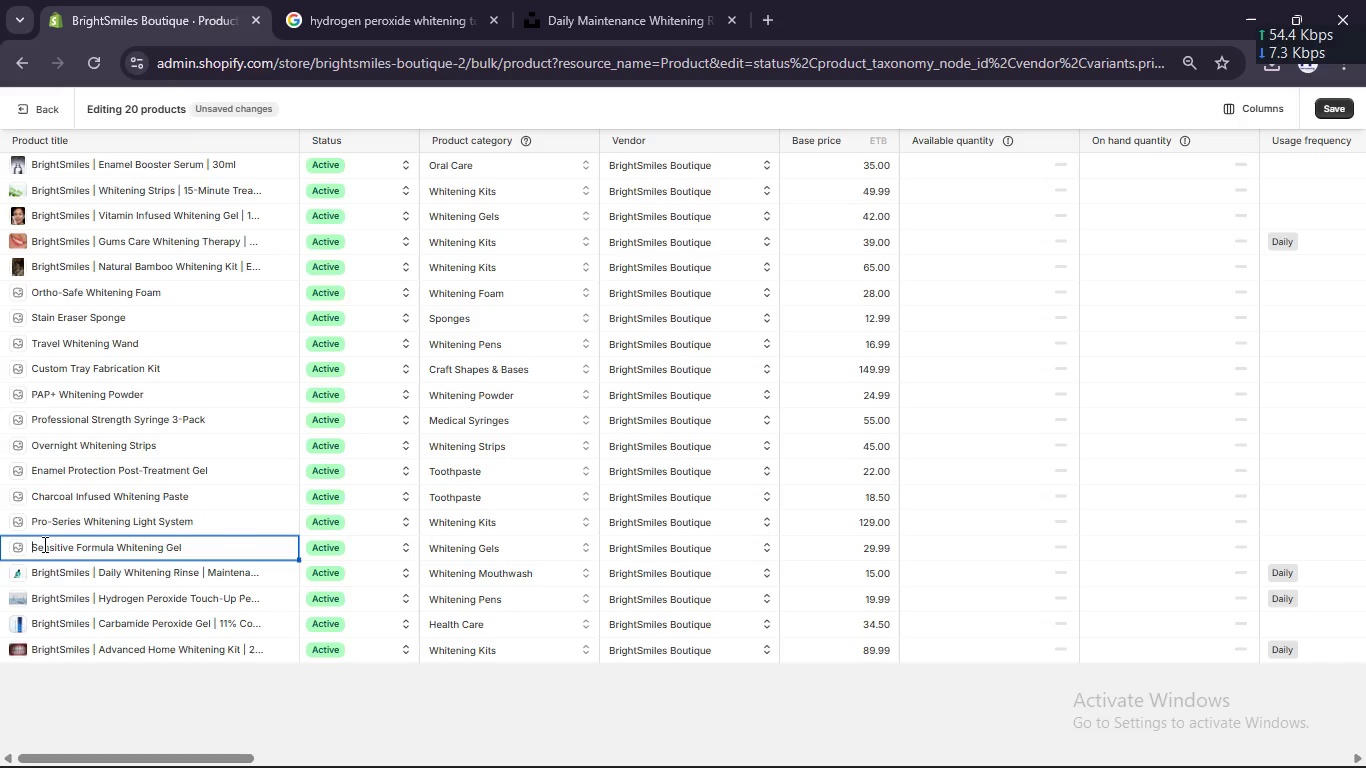 
key(ArrowLeft)
 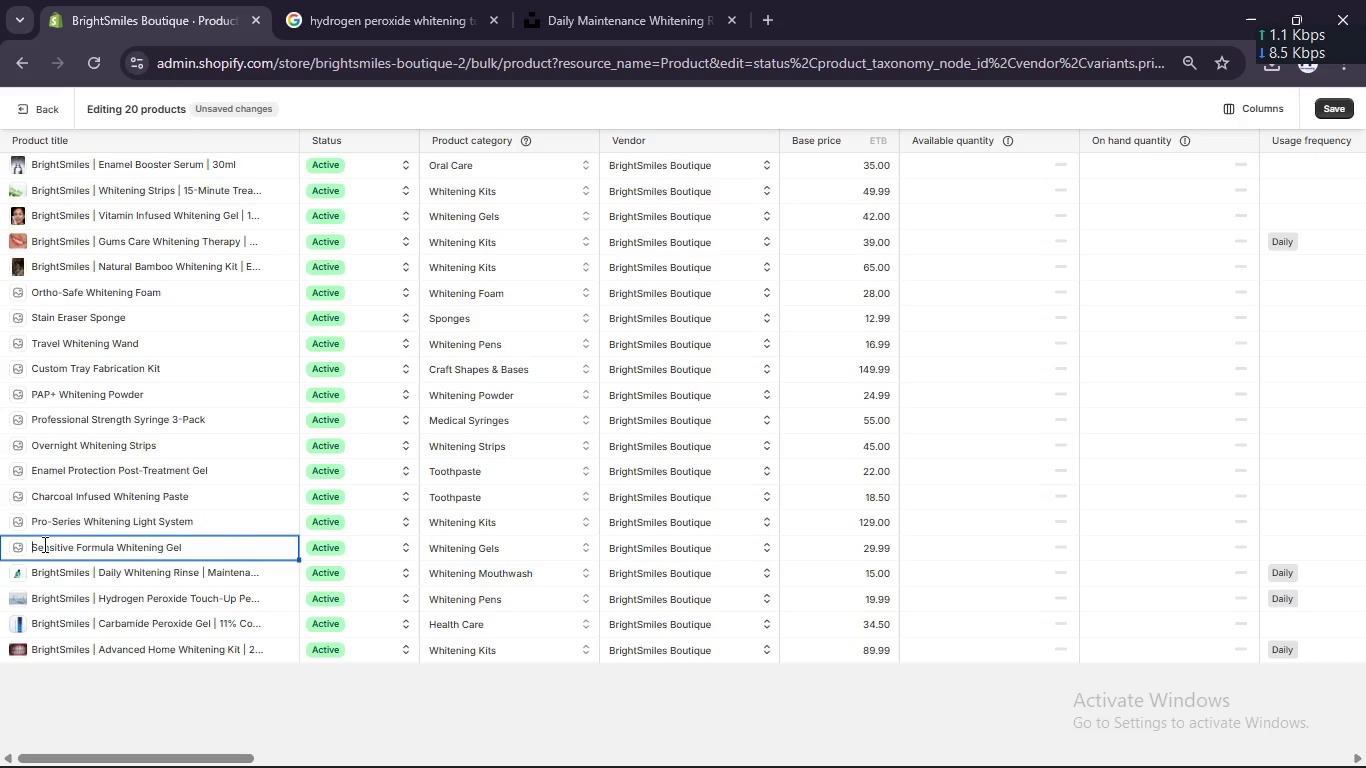 
key(Meta+V)
 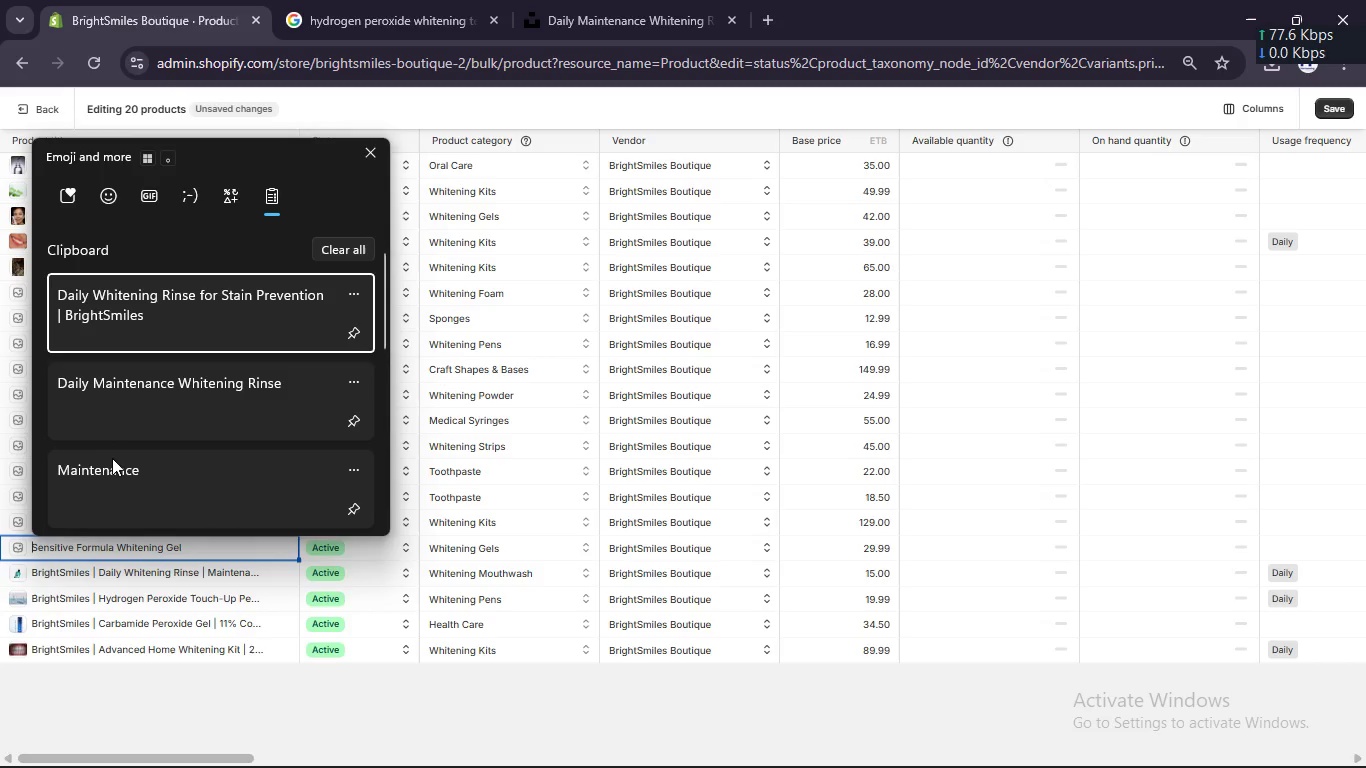 
scroll: coordinate [115, 448], scroll_direction: down, amount: 7.0
 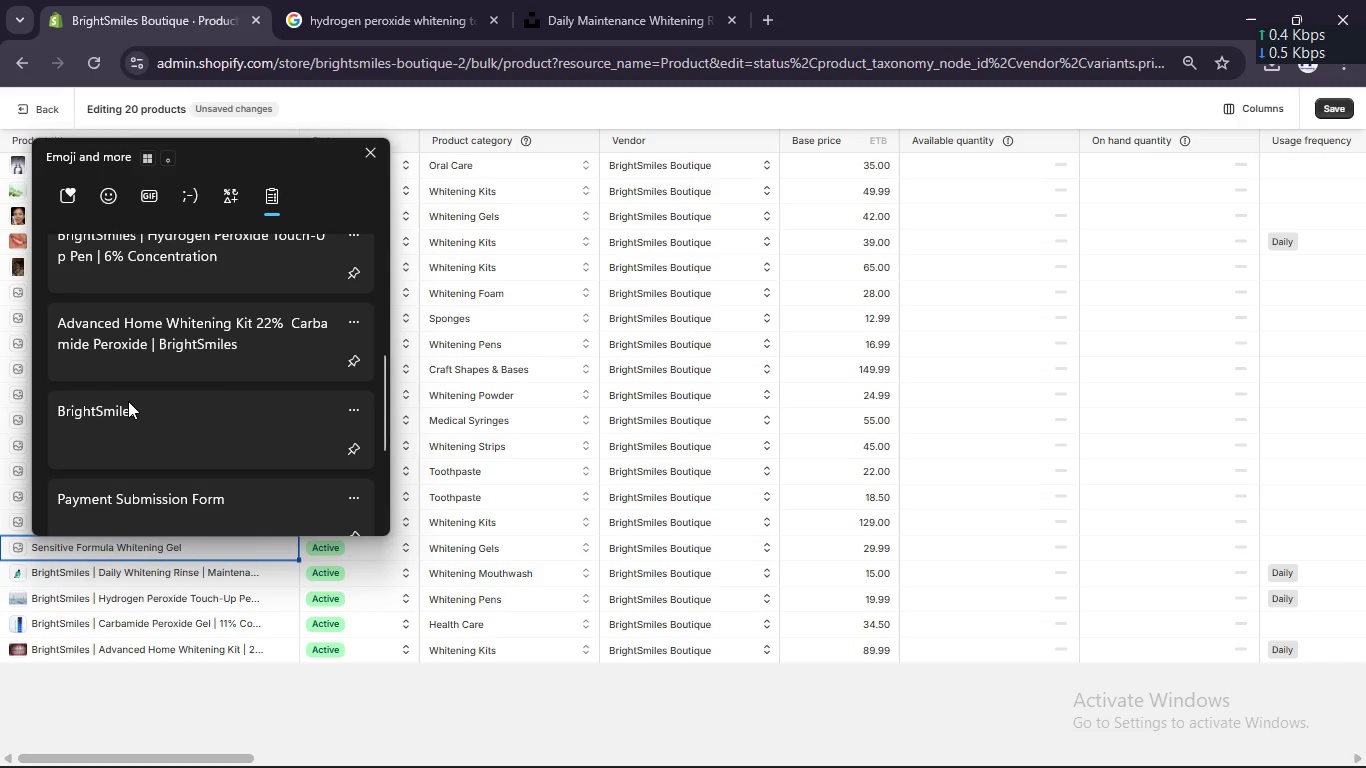 
left_click([128, 401])
 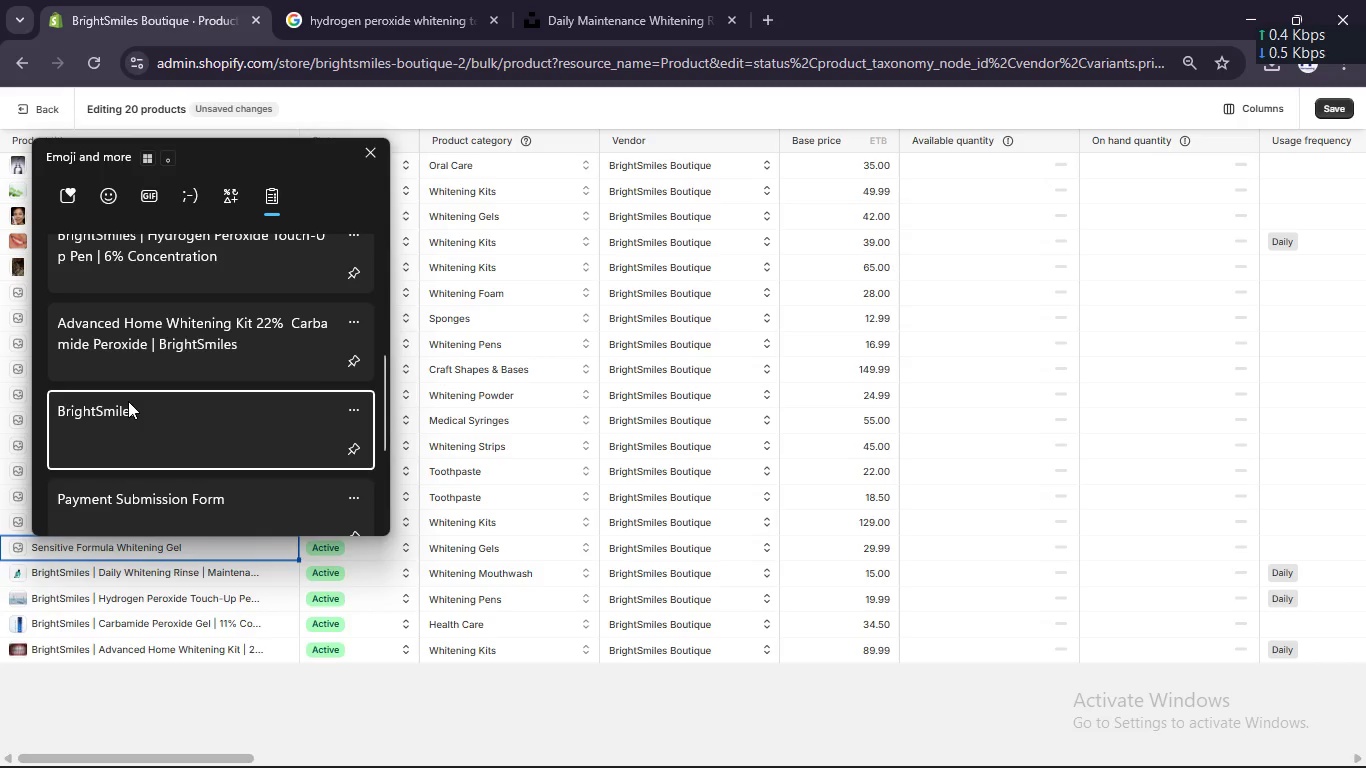 
key(Control+ControlLeft)
 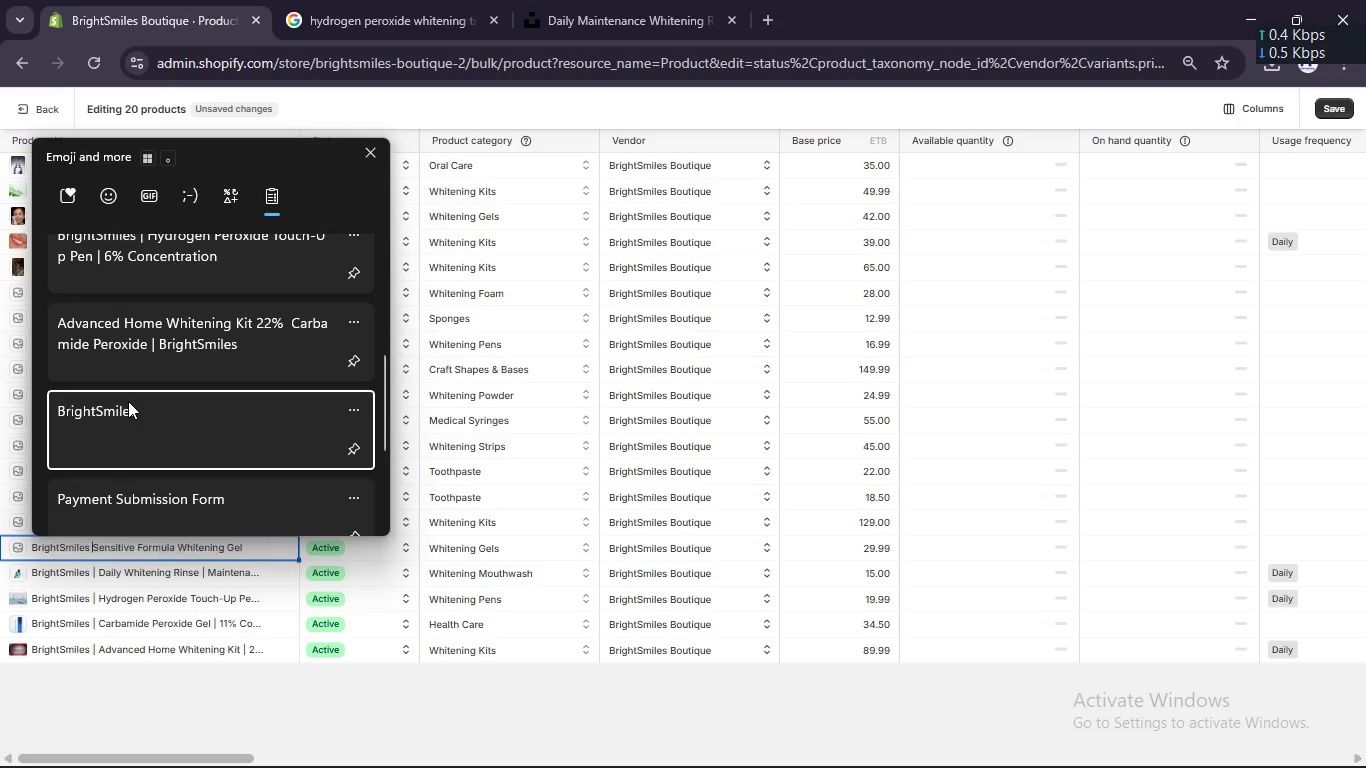 
key(Control+V)
 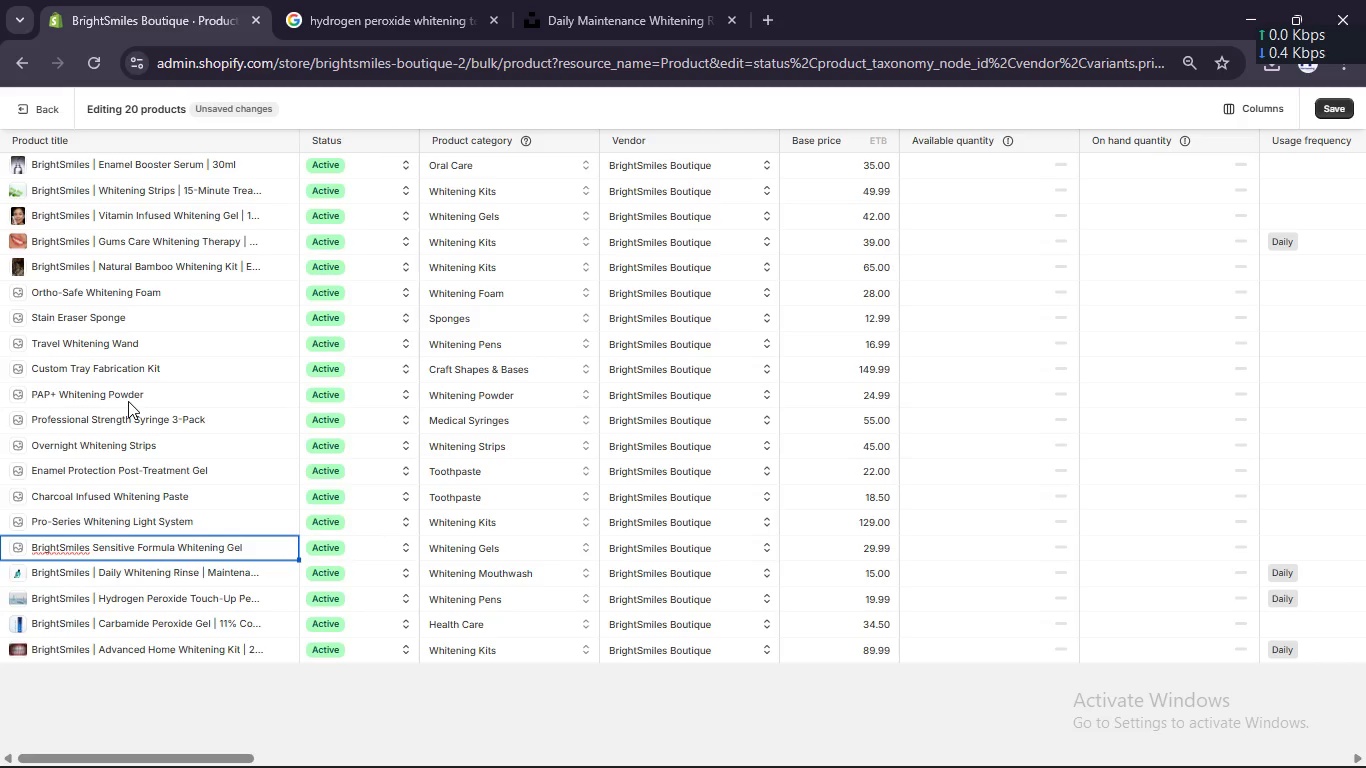 
key(Shift+Break)
 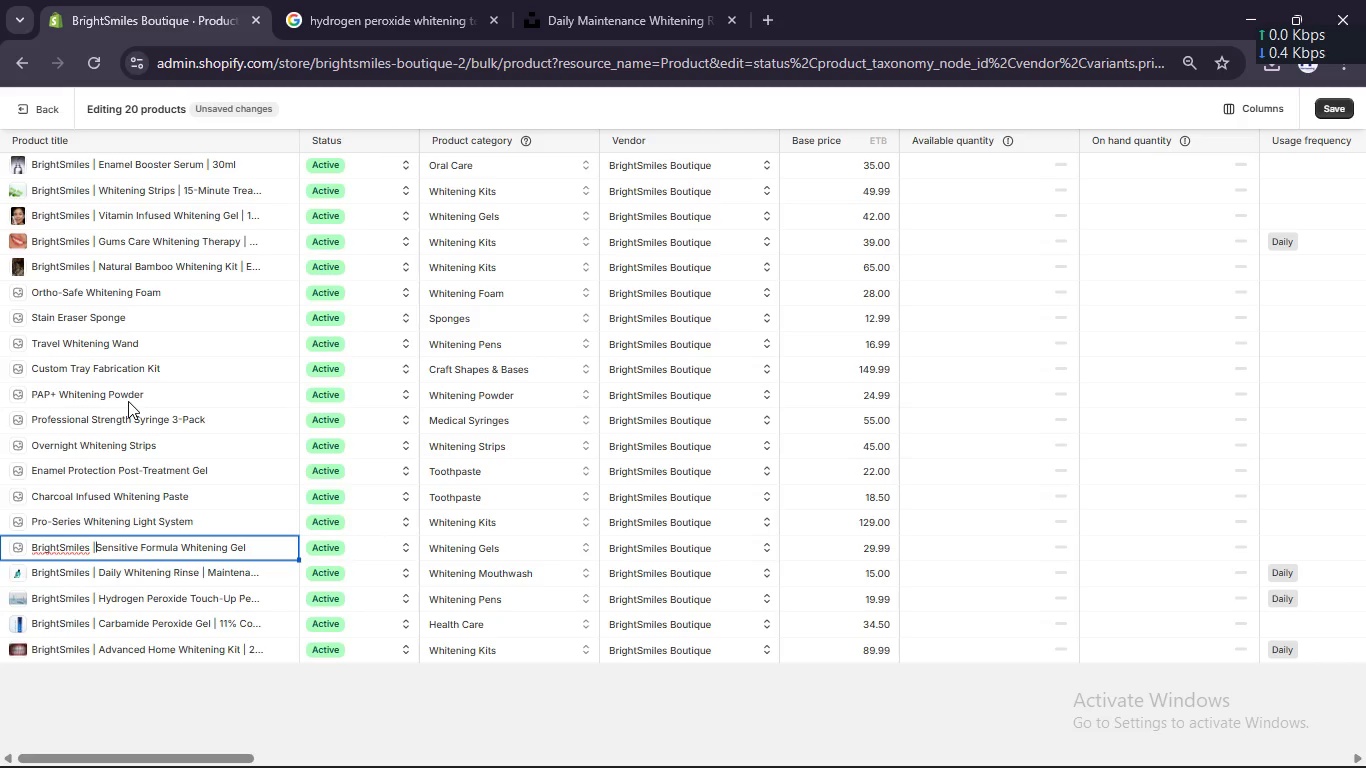 
key(Space)
 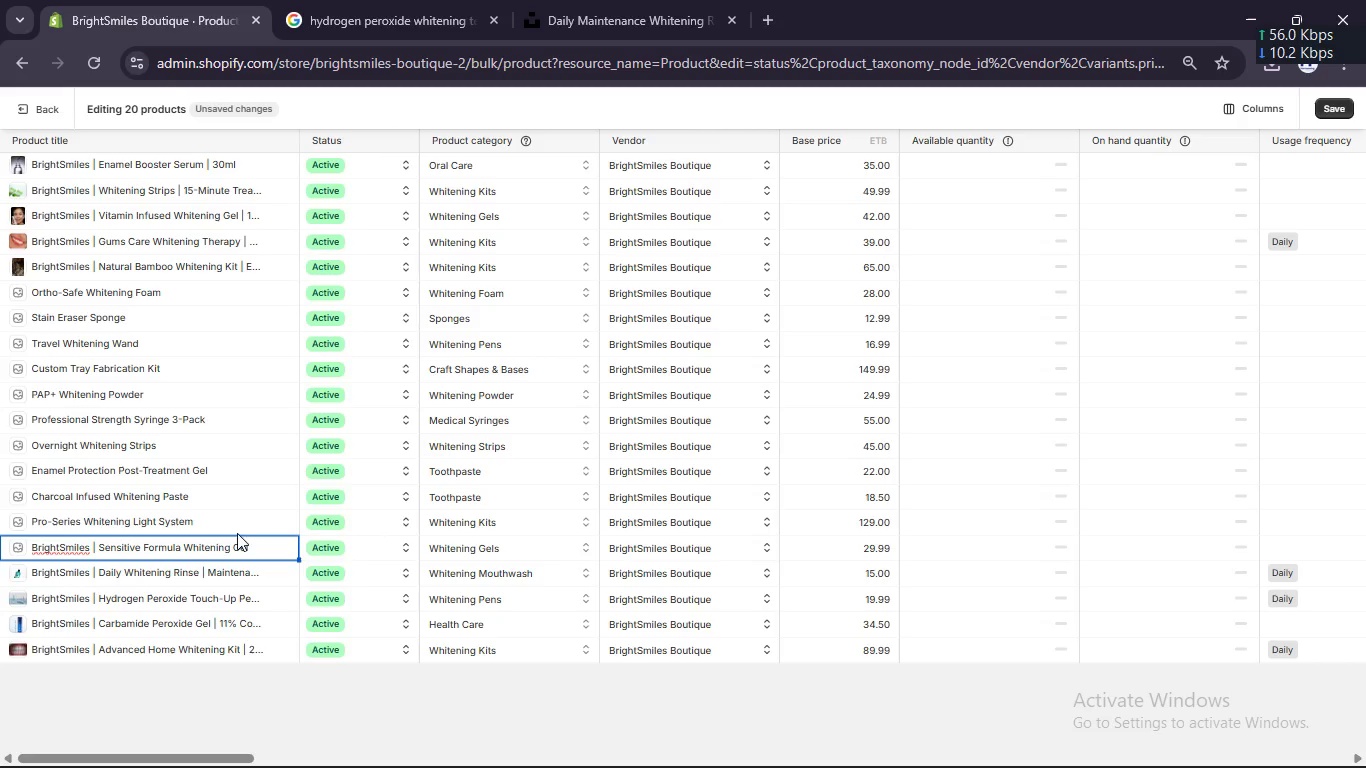 
left_click([254, 545])
 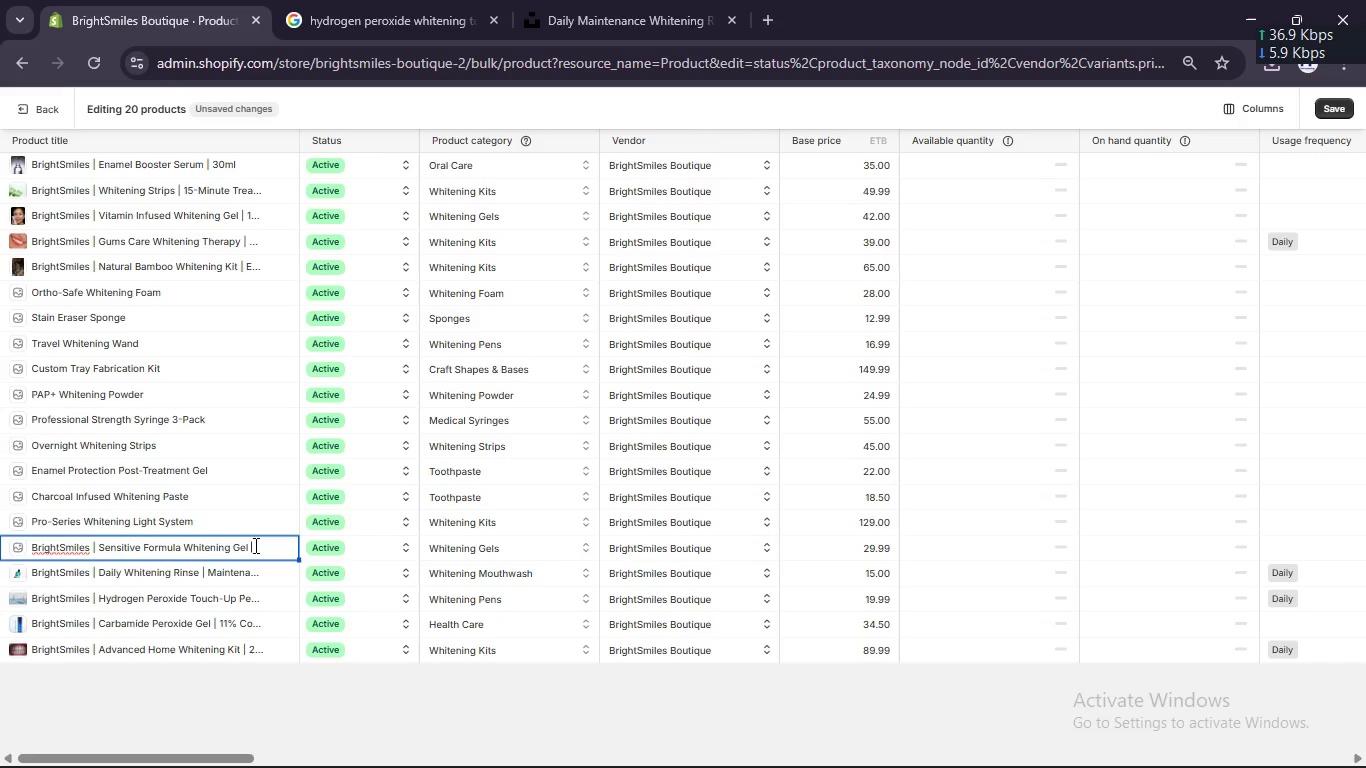 
type( [Break] 10% Concentration)
 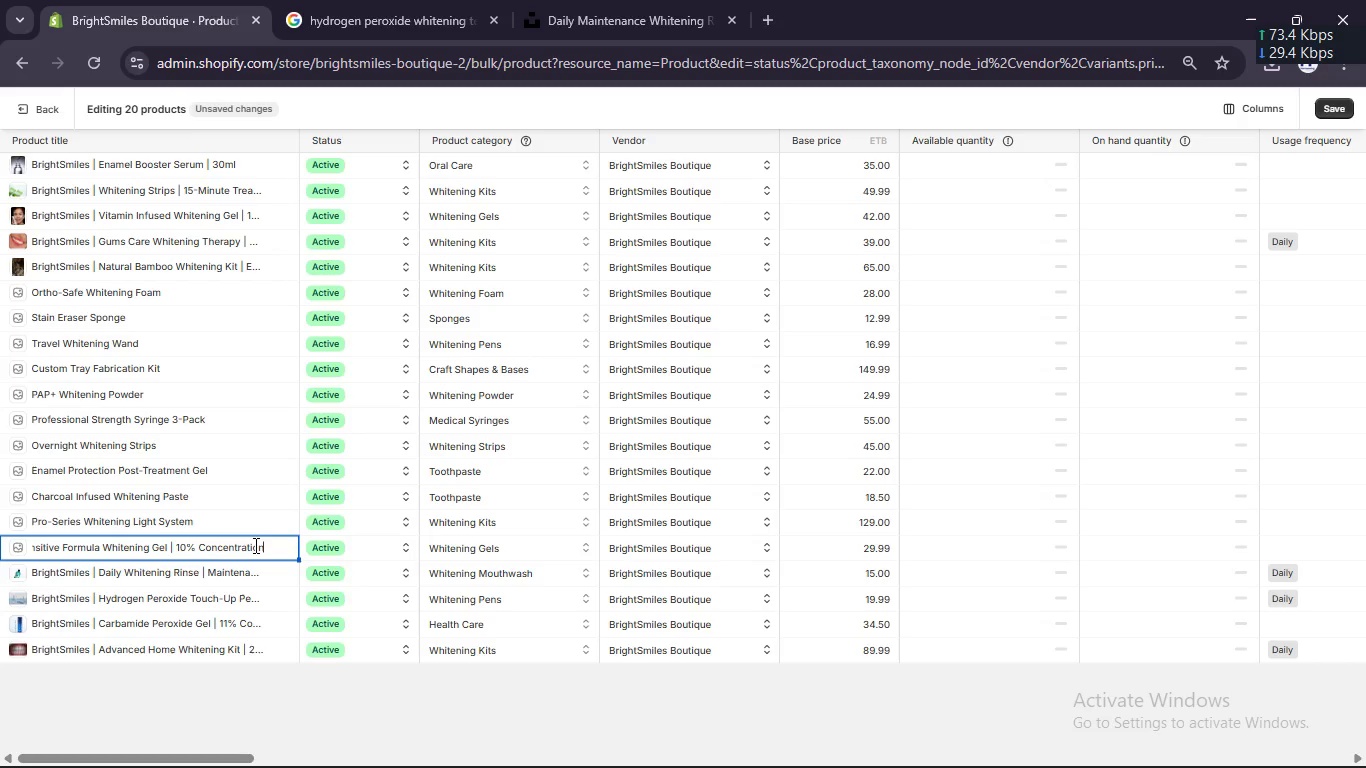 
left_click([240, 519])
 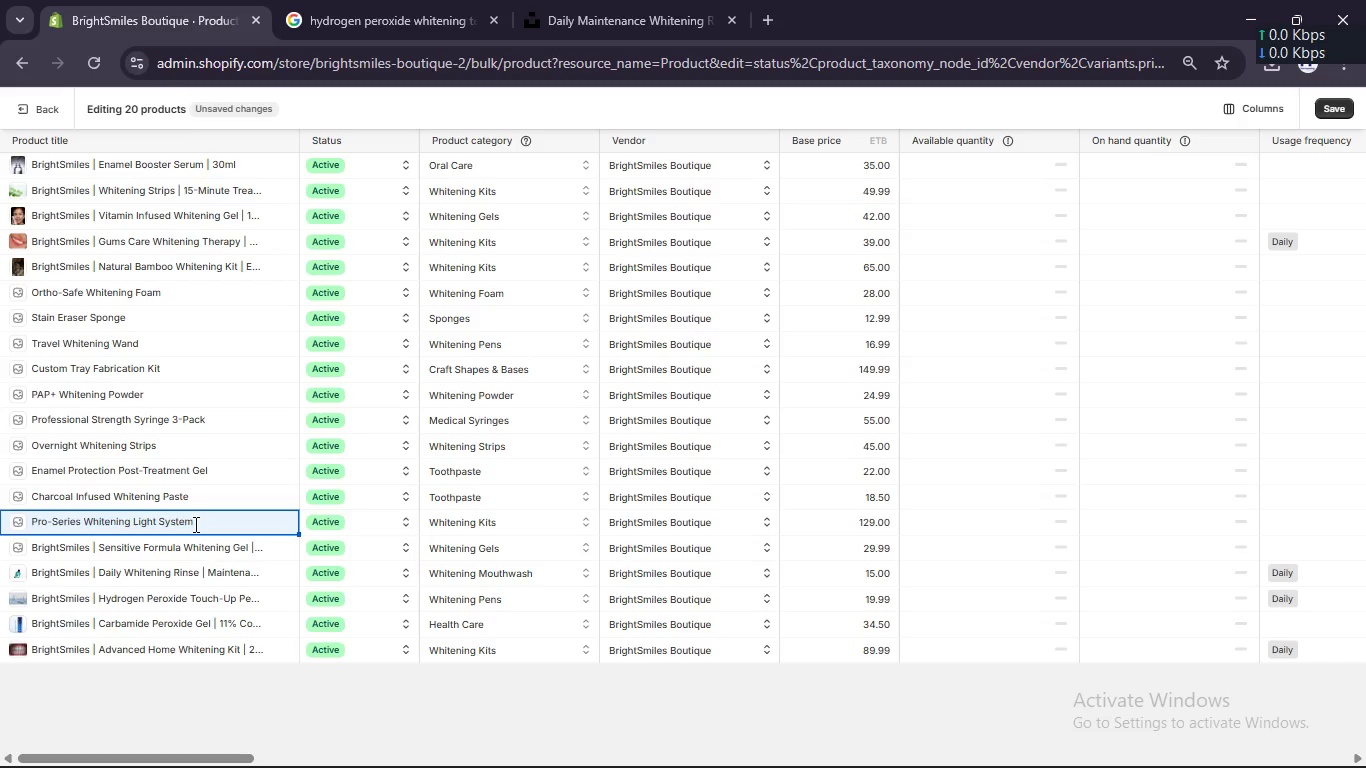 
wait(17.62)
 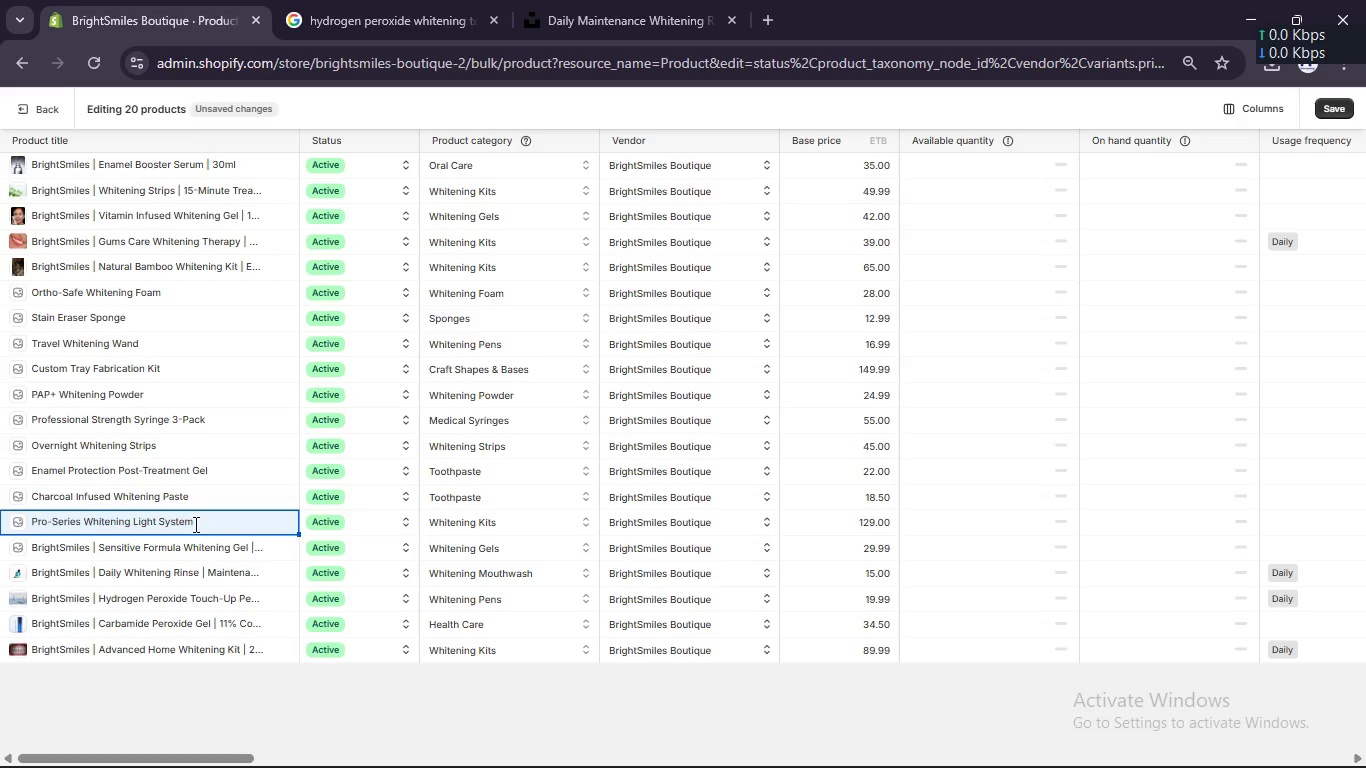 
left_click([45, 521])
 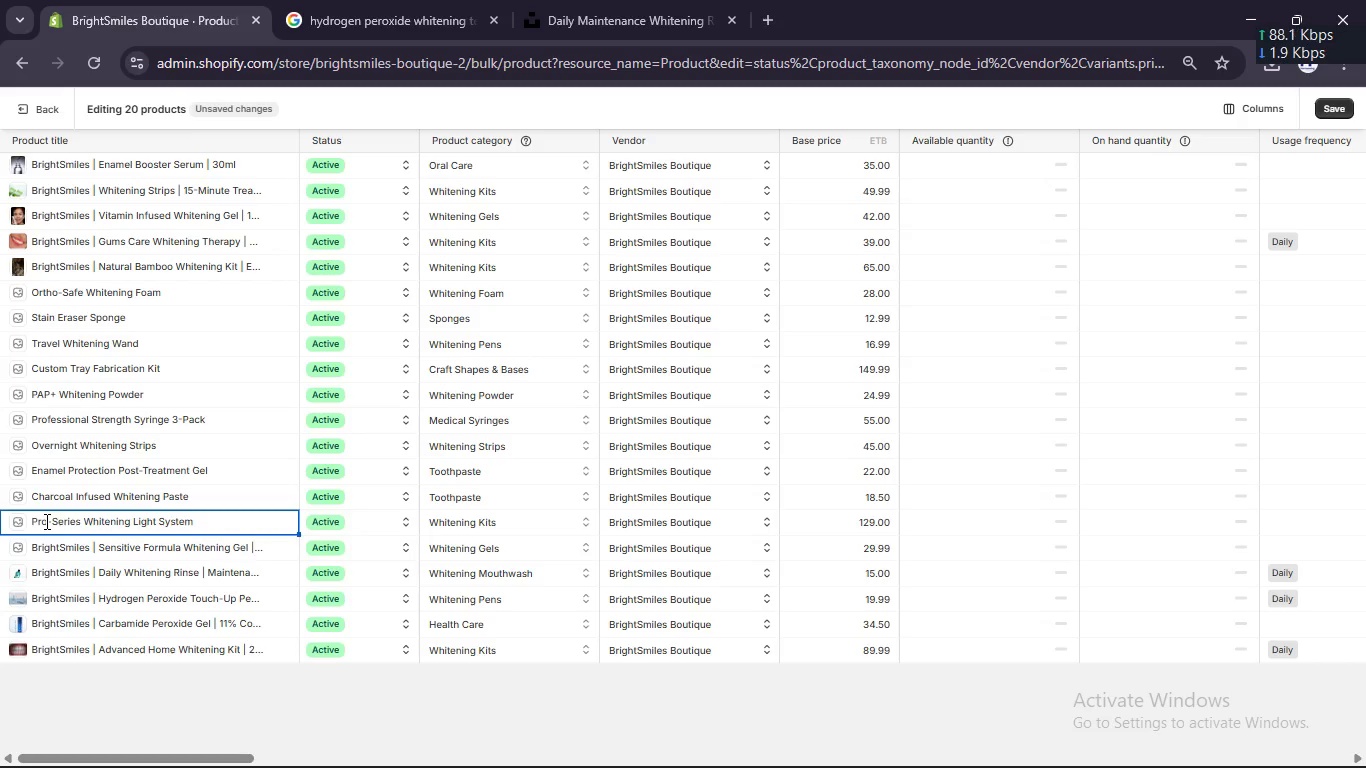 
key(ArrowLeft)
 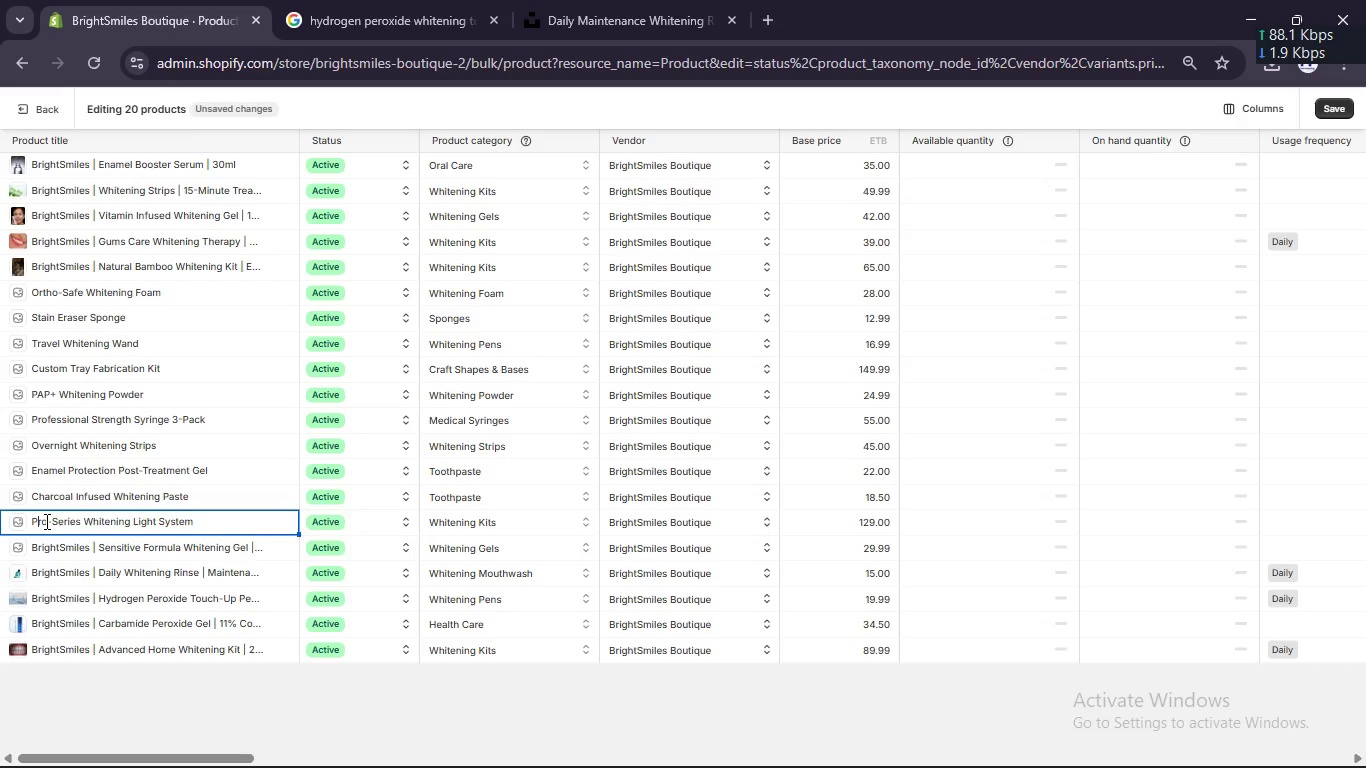 
key(ArrowLeft)
 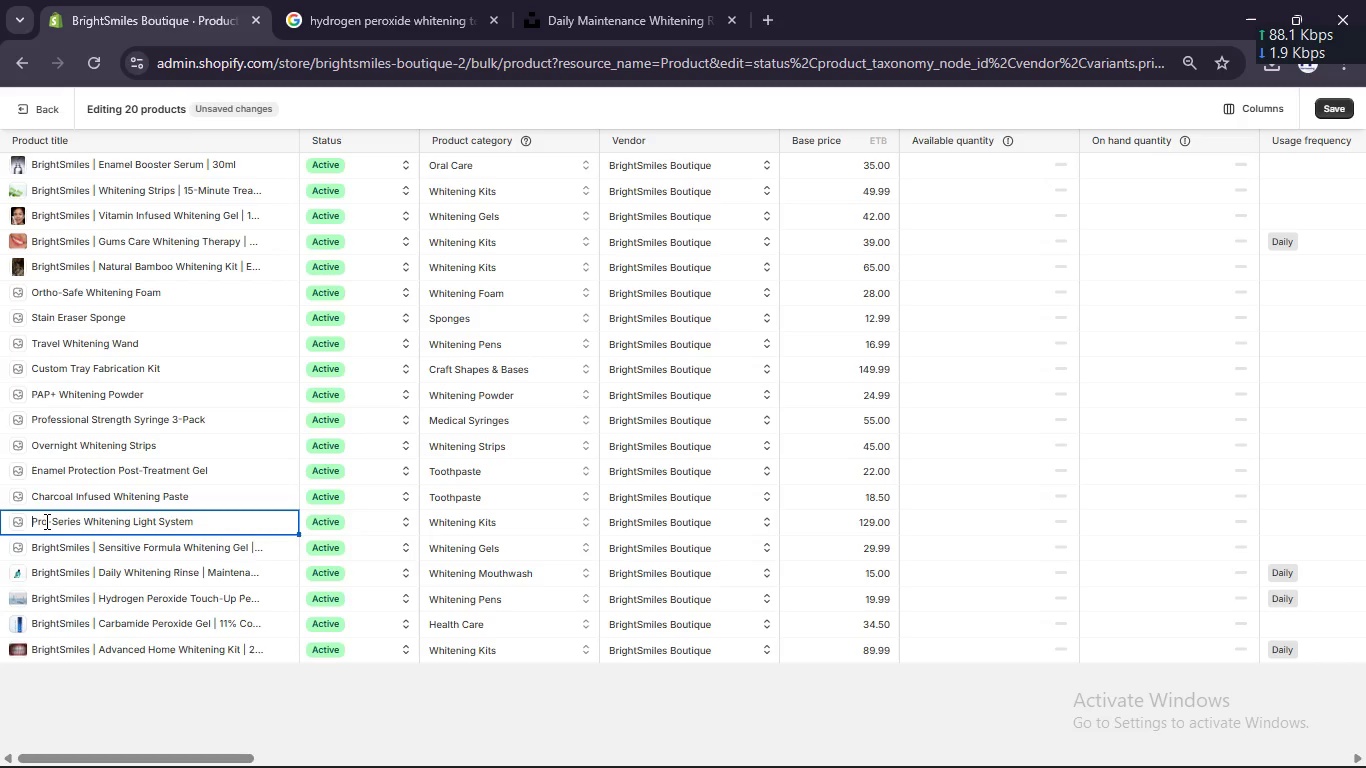 
key(ArrowLeft)
 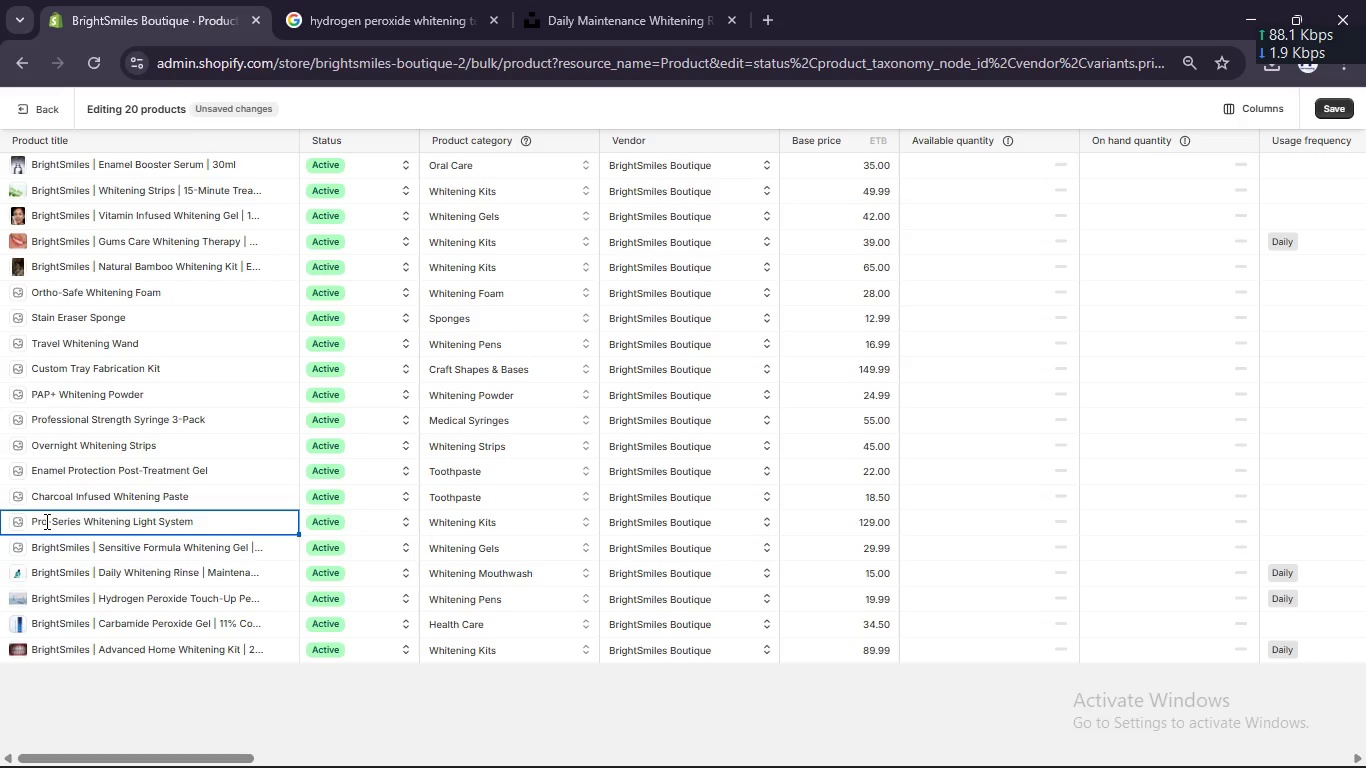 
key(Control+V)
 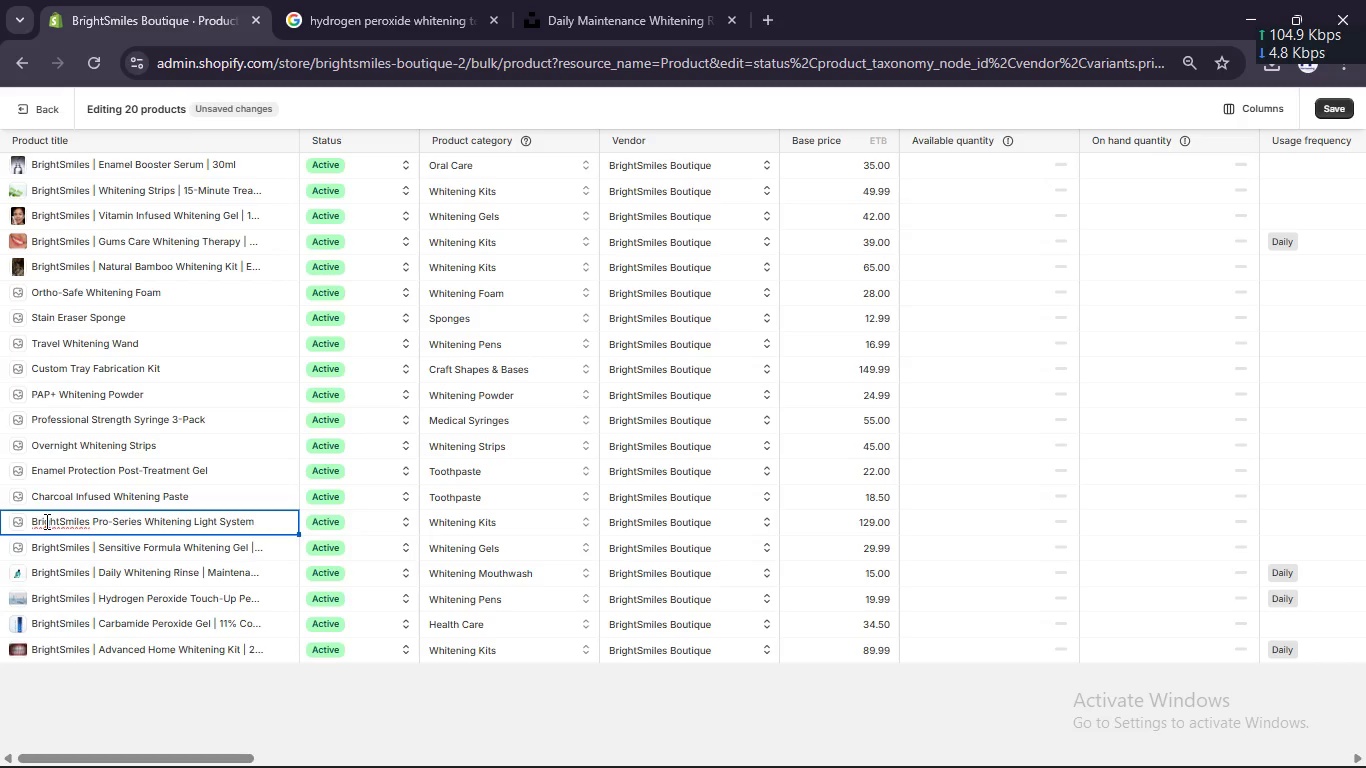 
key(Shift+Break)
 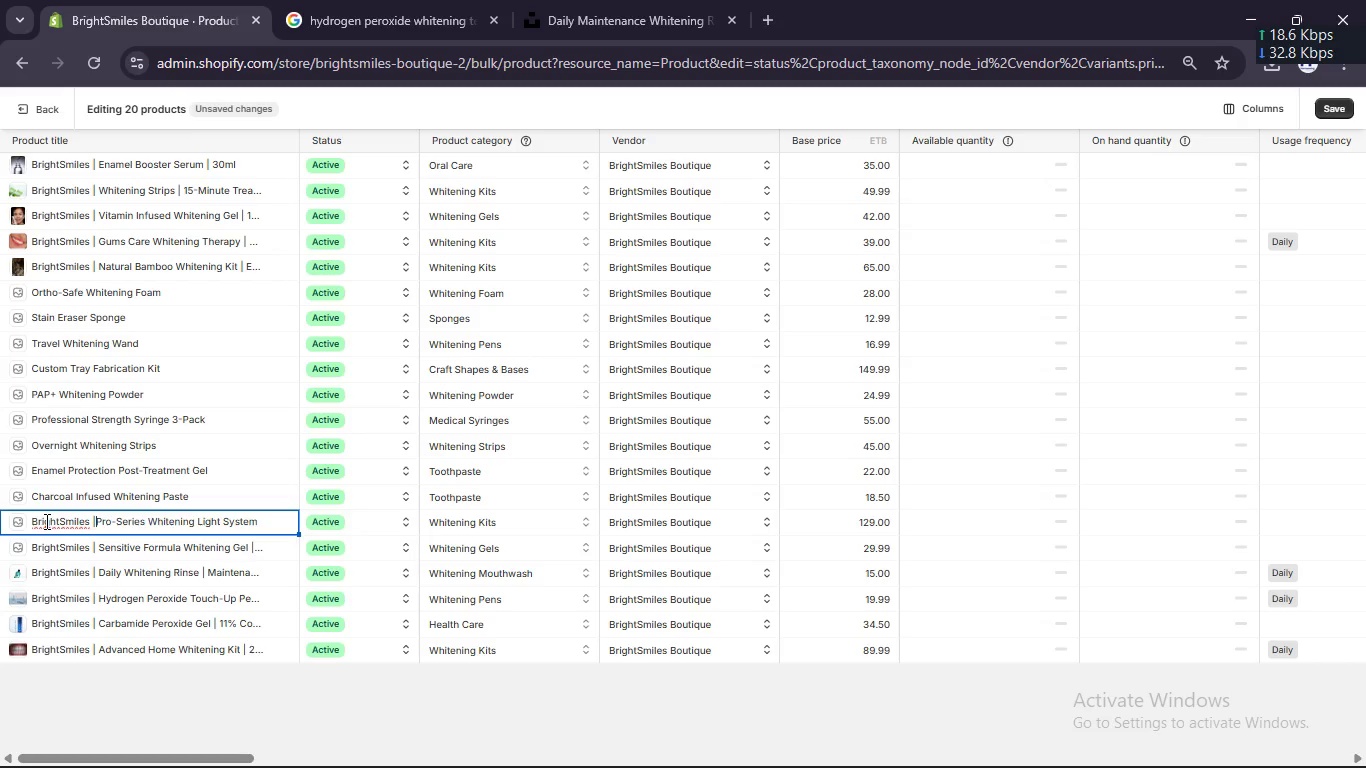 
key(Space)
 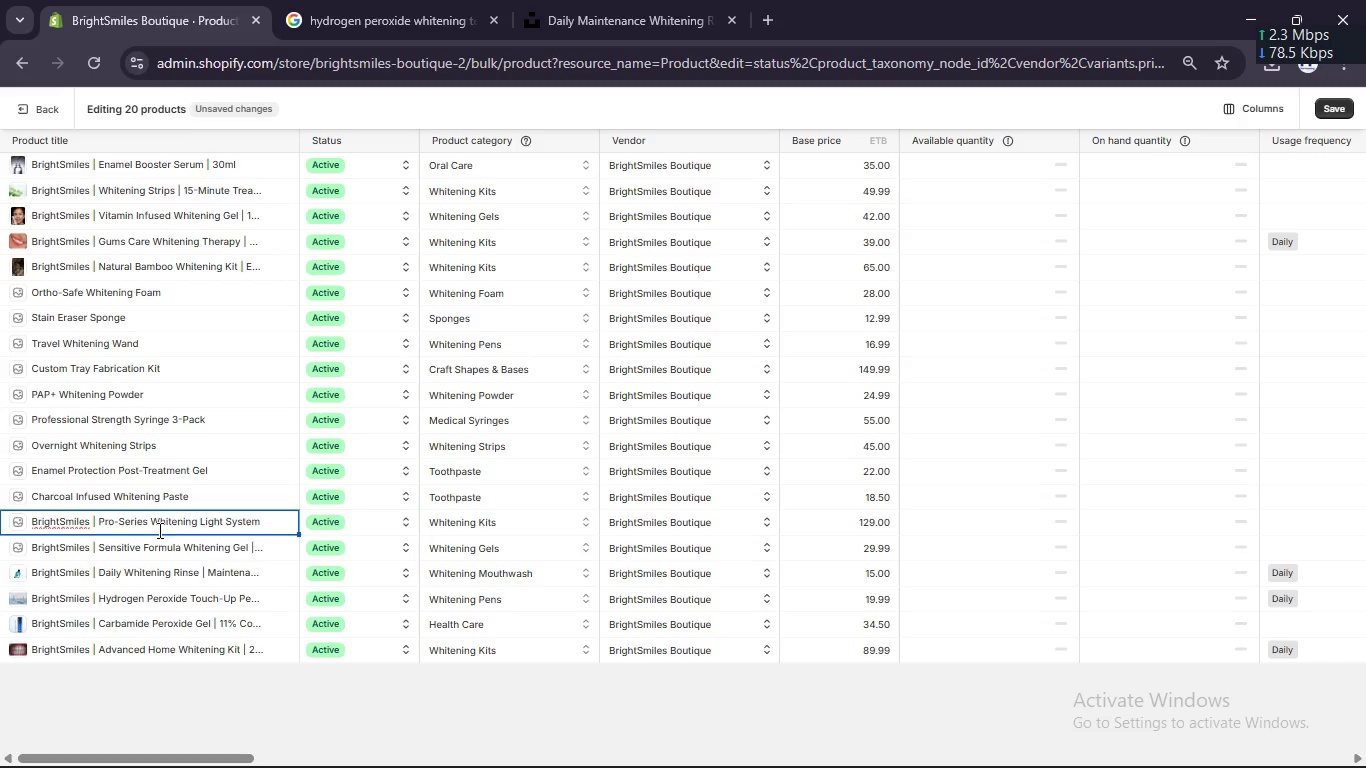 
left_click([150, 522])
 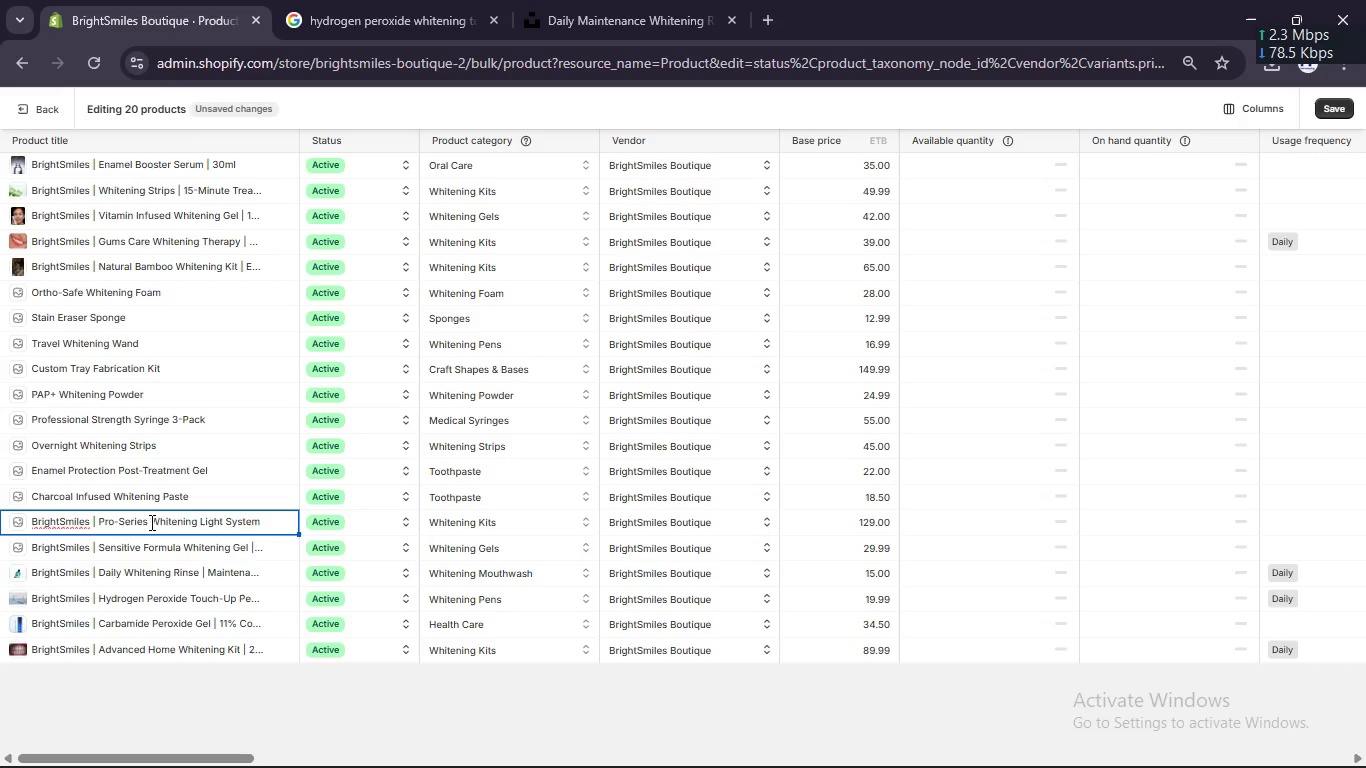 
key(Backspace)
key(Backspace)
key(Backspace)
key(Backspace)
key(Backspace)
key(Backspace)
key(Backspace)
key(Backspace)
key(Backspace)
key(Backspace)
key(Backspace)
type(LED )
 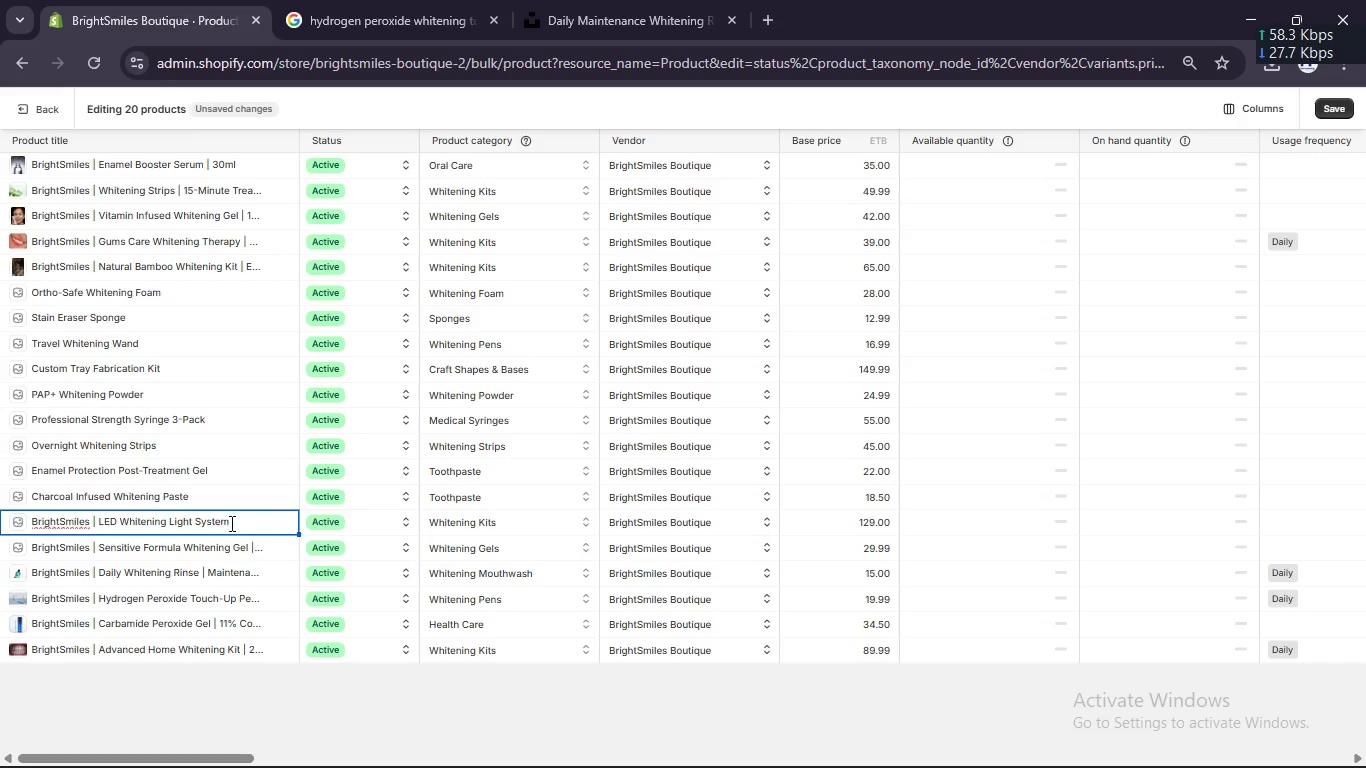 
left_click([240, 525])
 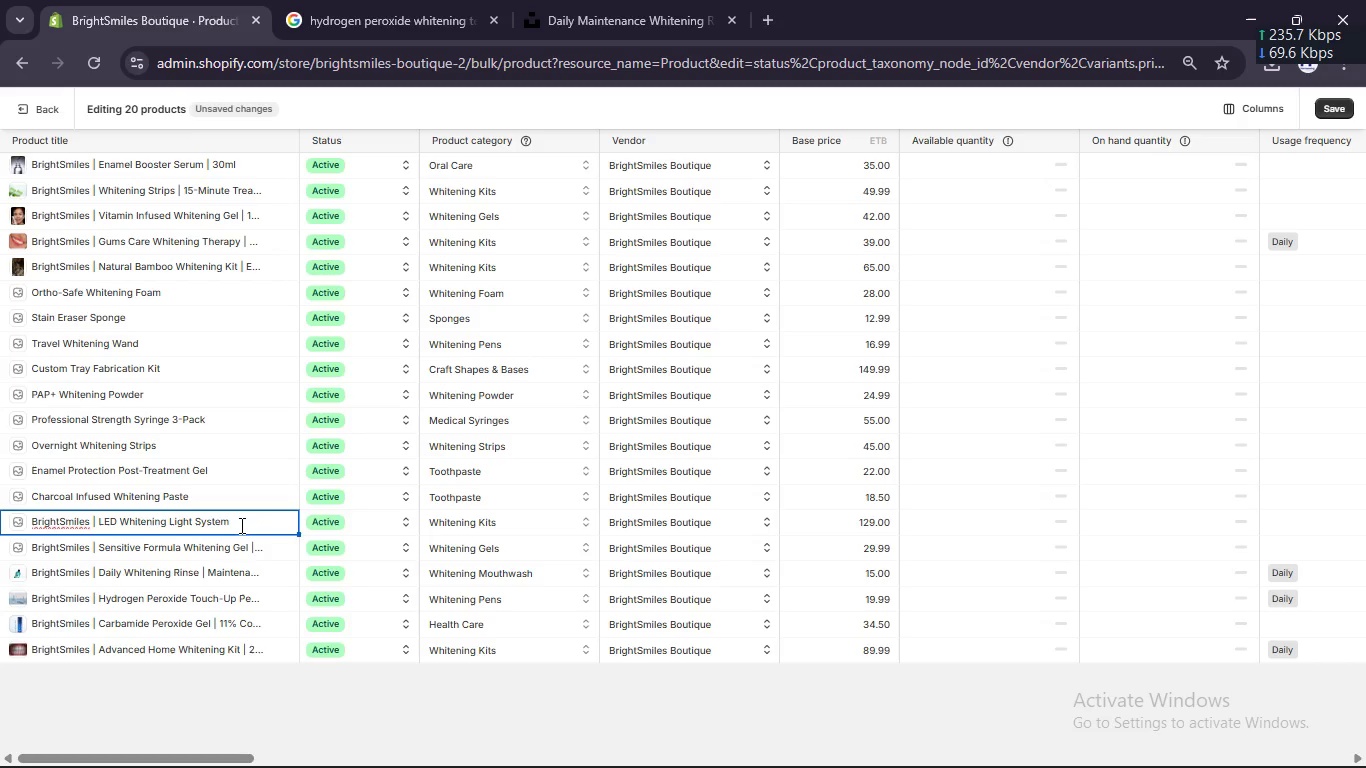 
type( [Break] Professional Kit)
 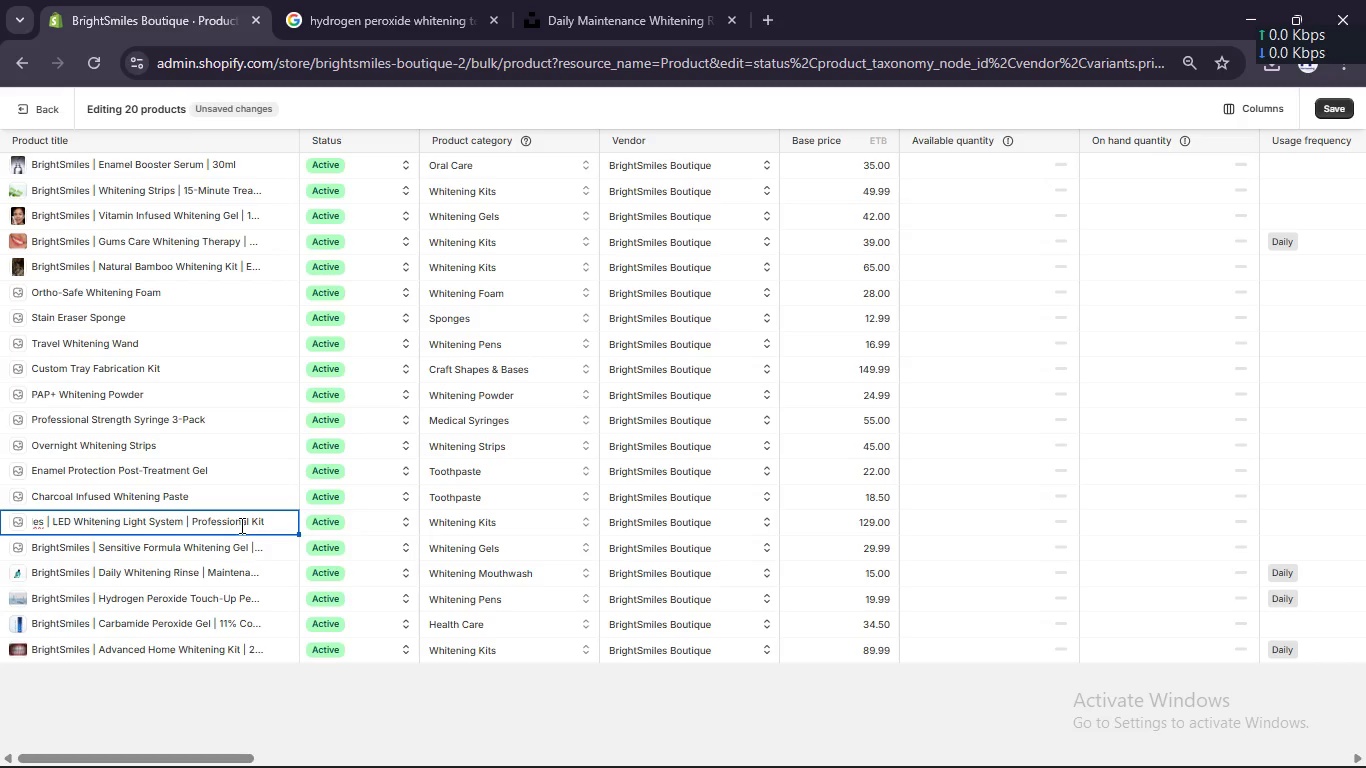 
left_click([170, 497])
 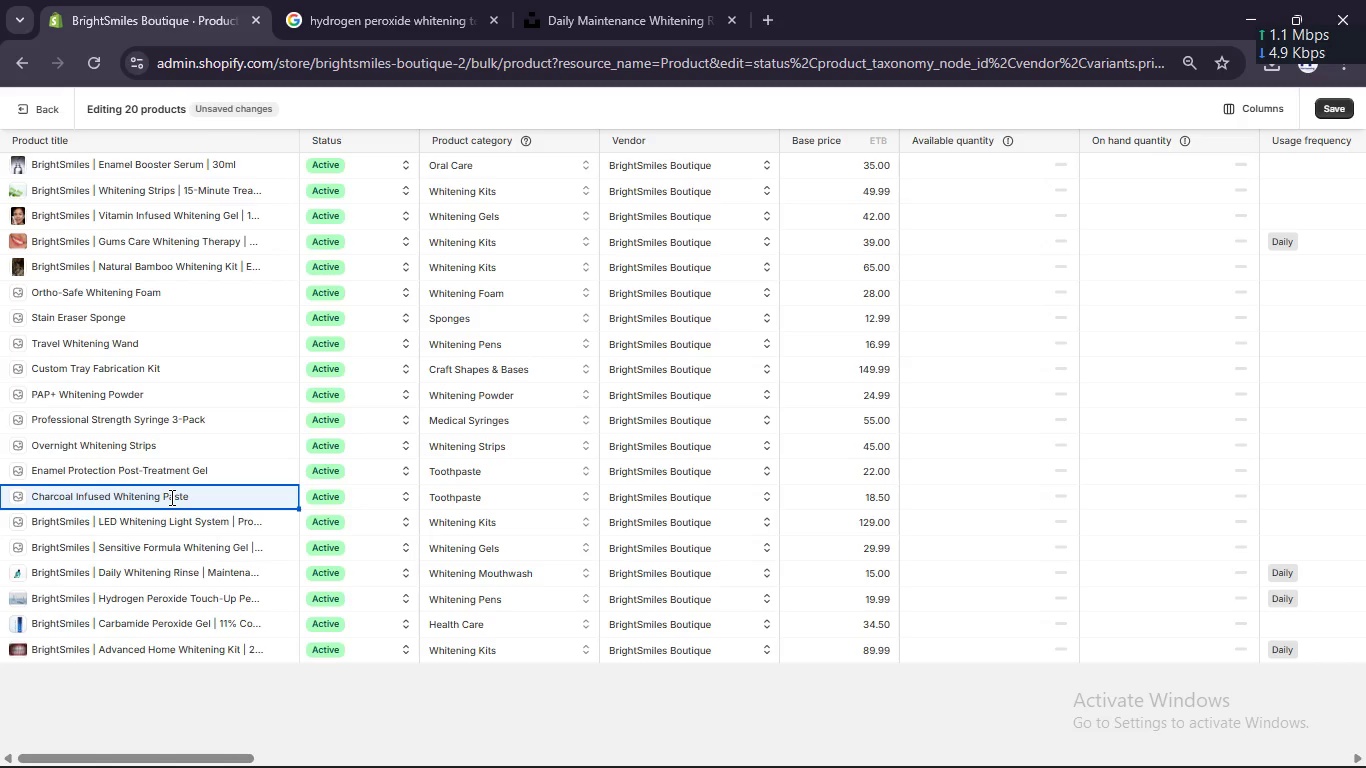 
wait(7.14)
 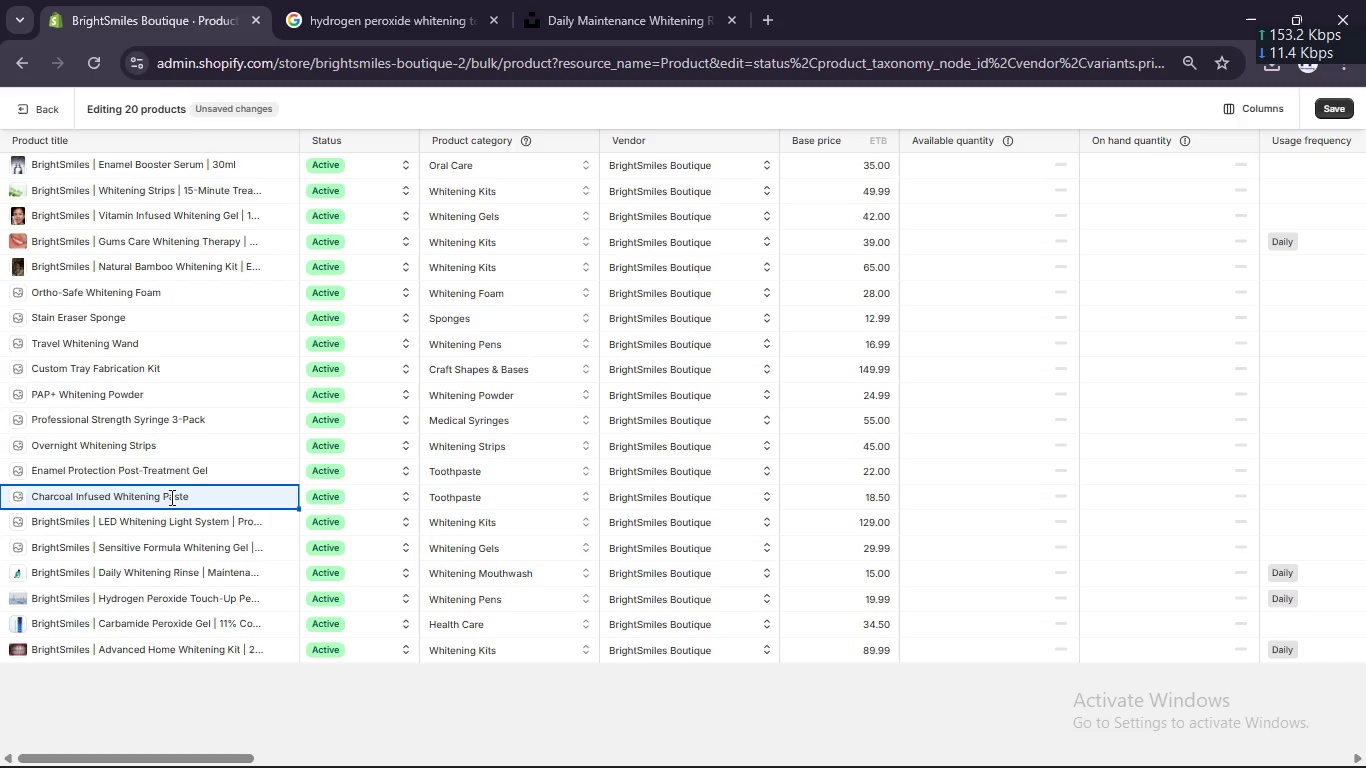 
left_click([34, 495])
 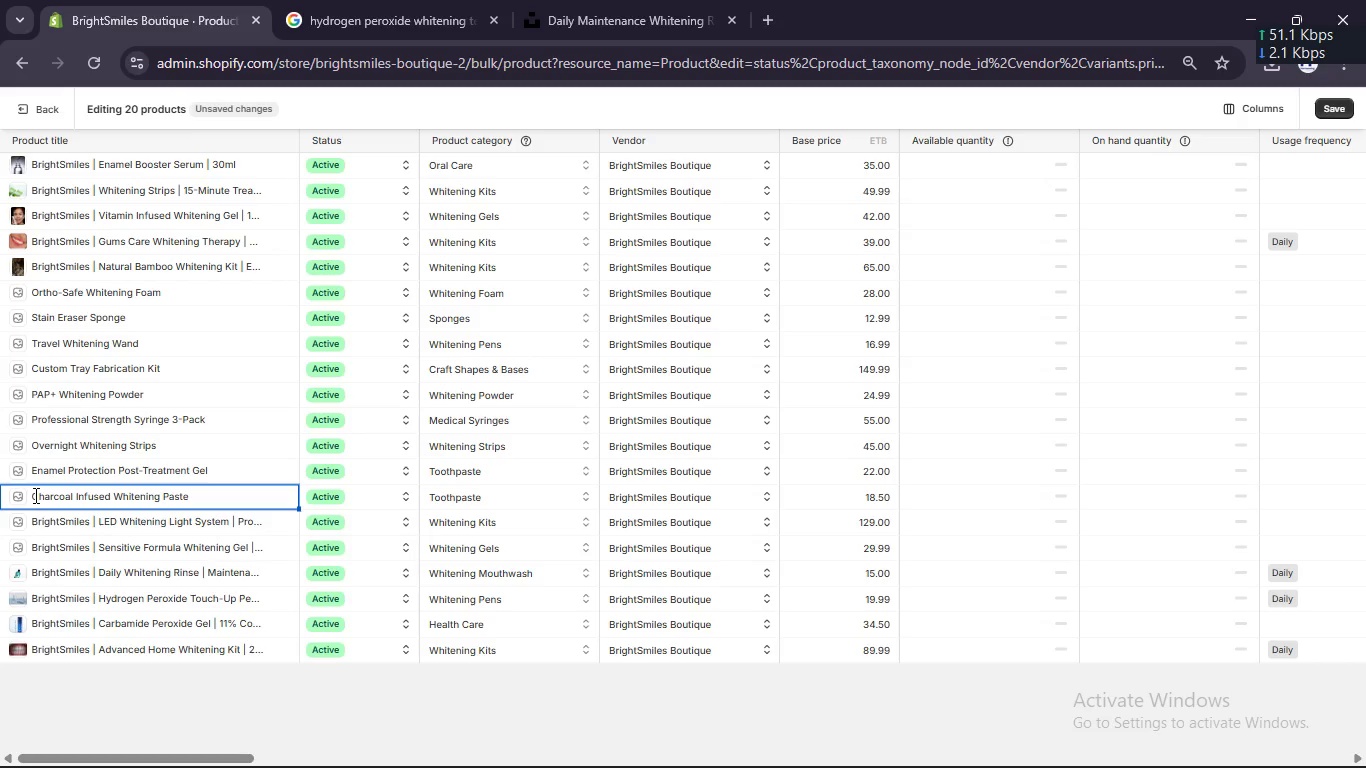 
key(Control+V)
 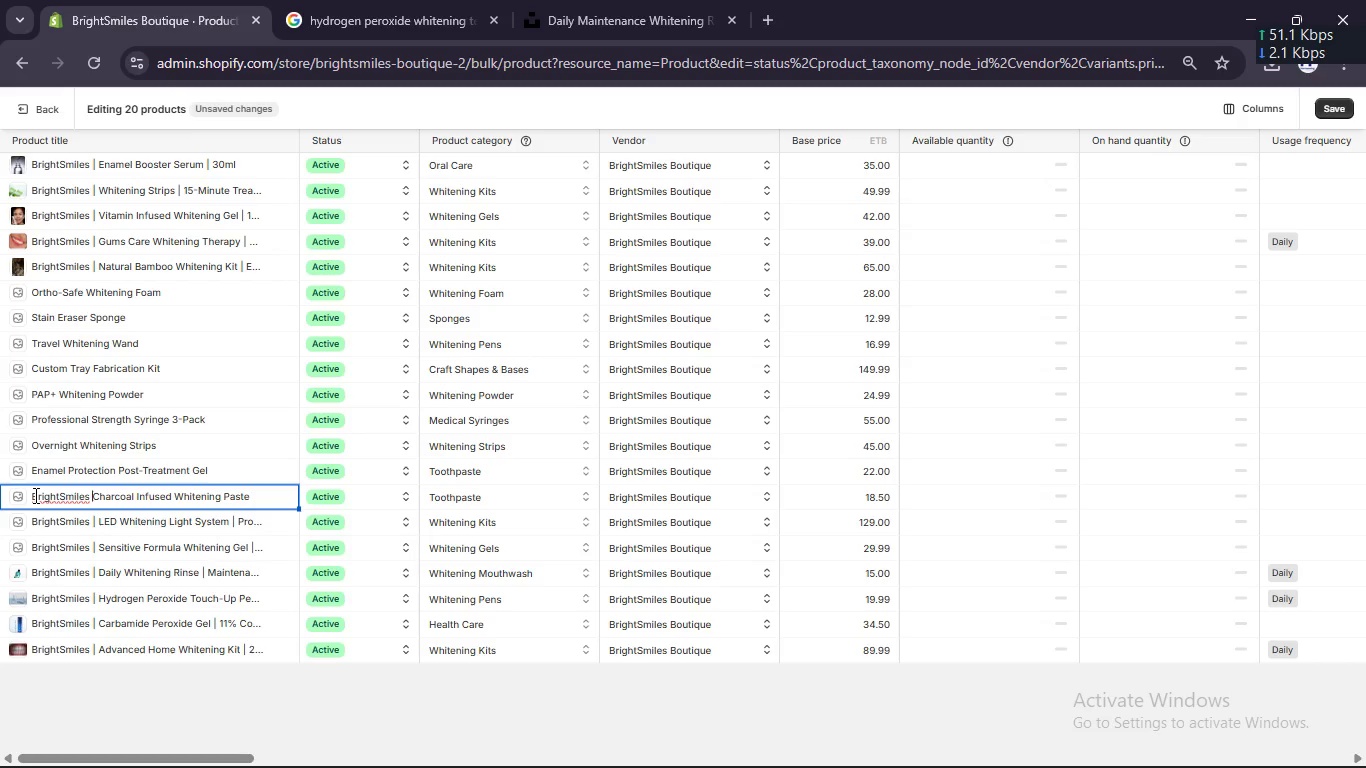 
key(Space)
 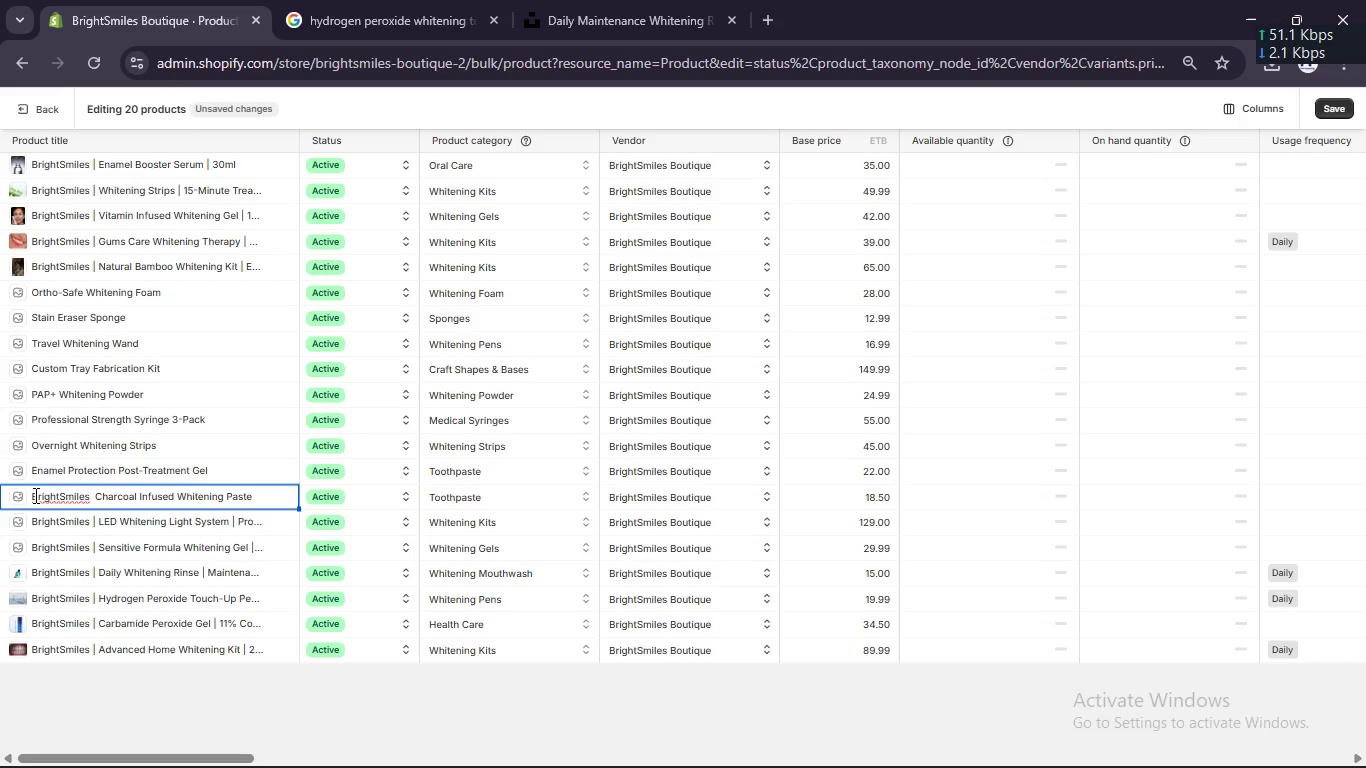 
key(Backspace)
 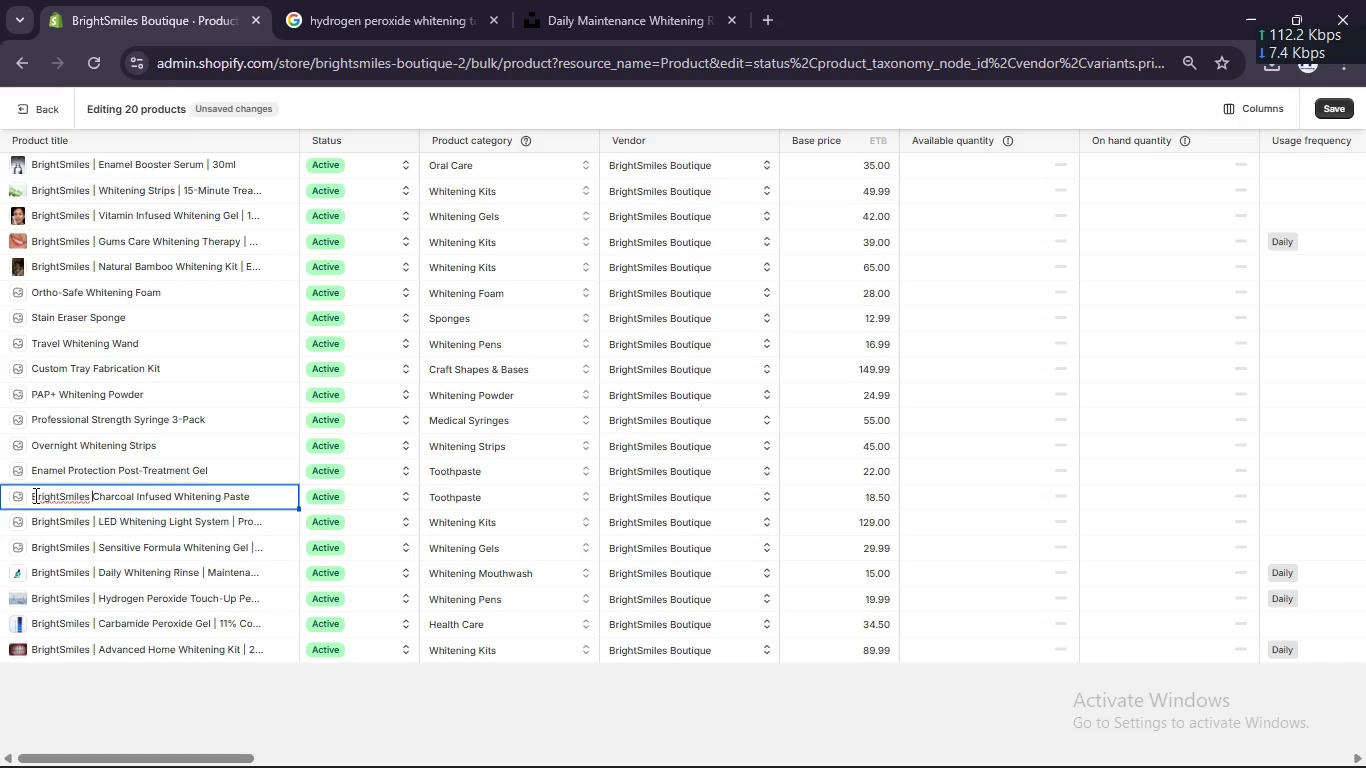 
key(Shift+Break)
 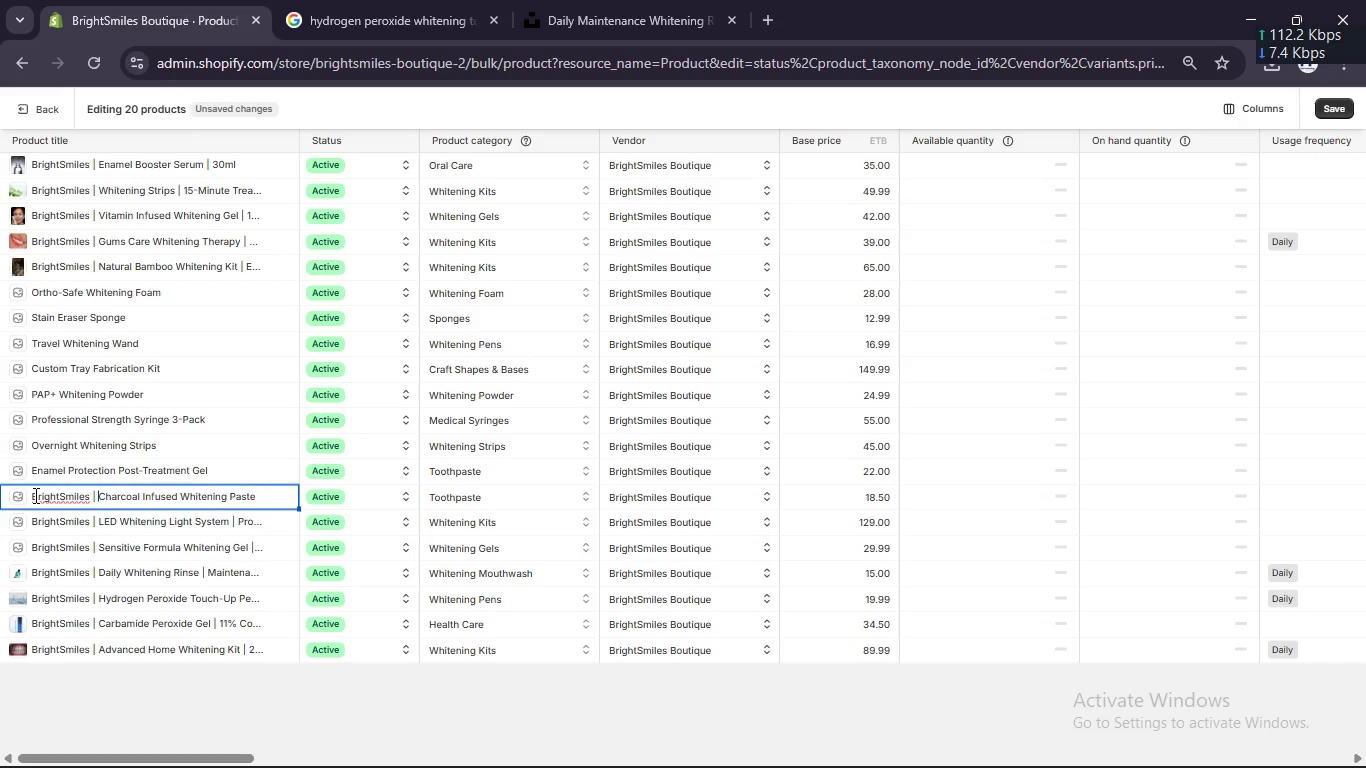 
key(Space)
 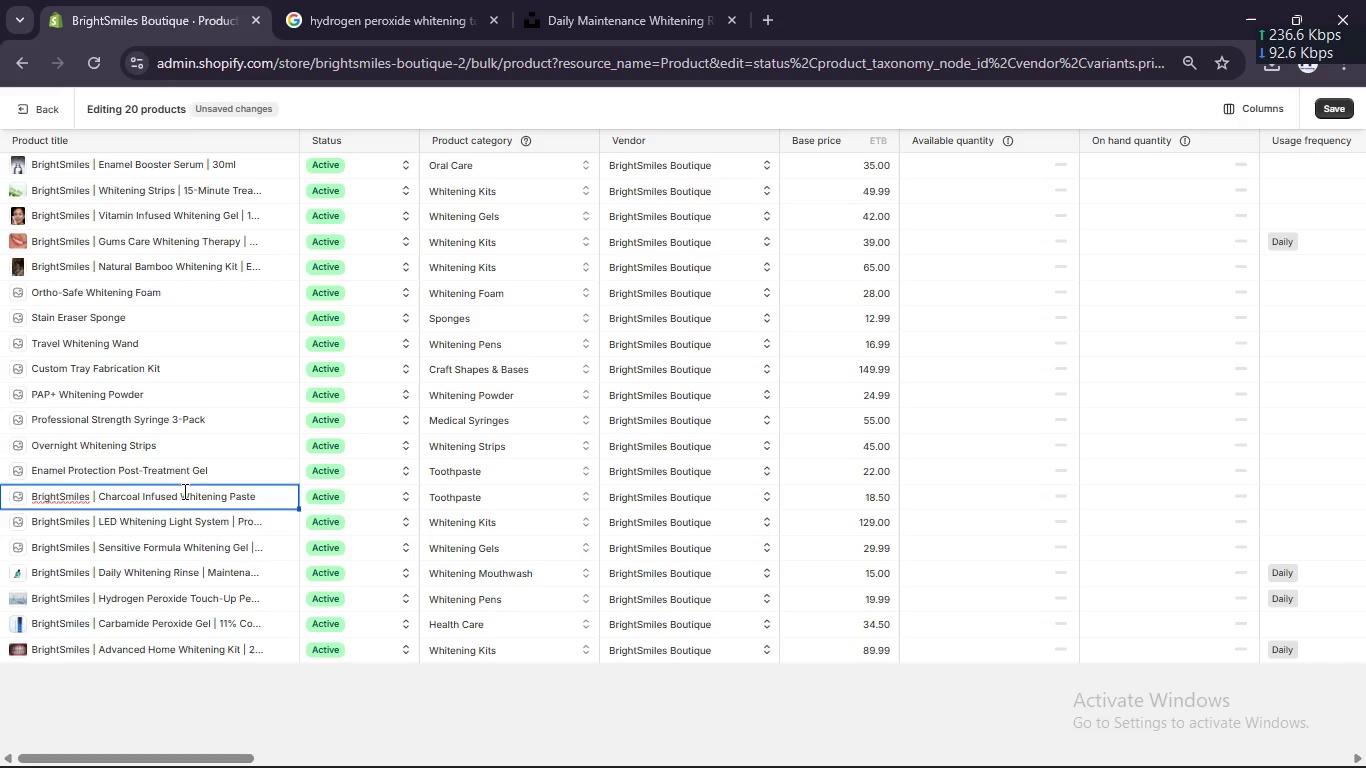 
double_click([162, 496])
 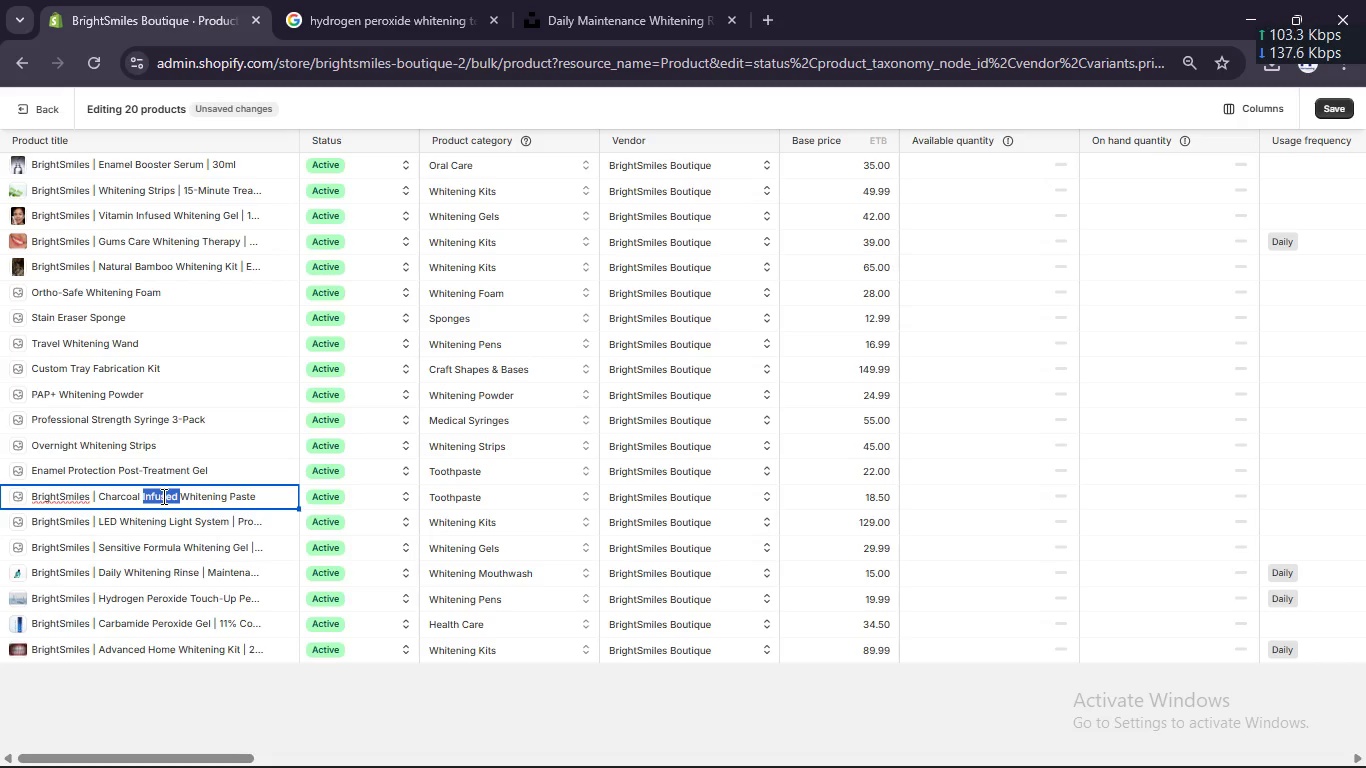 
key(Backspace)
 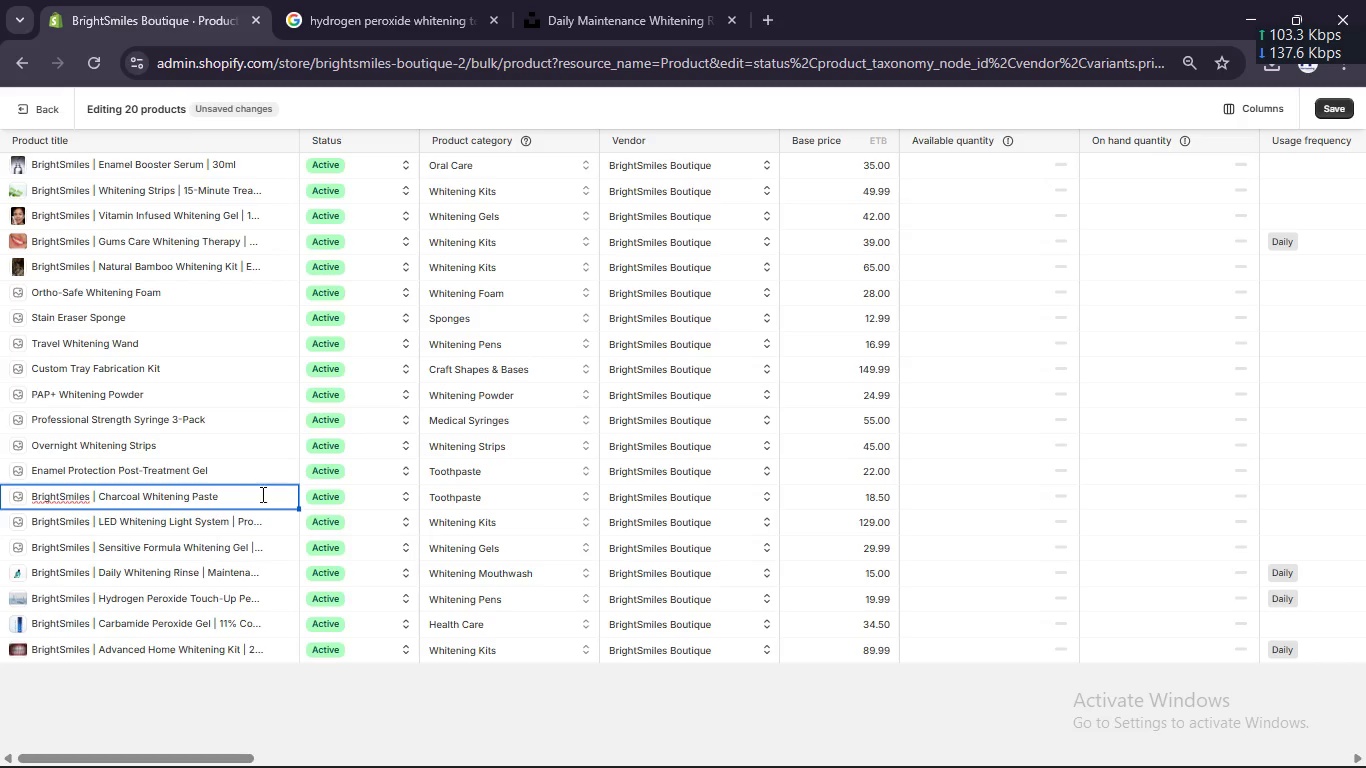 
left_click([259, 495])
 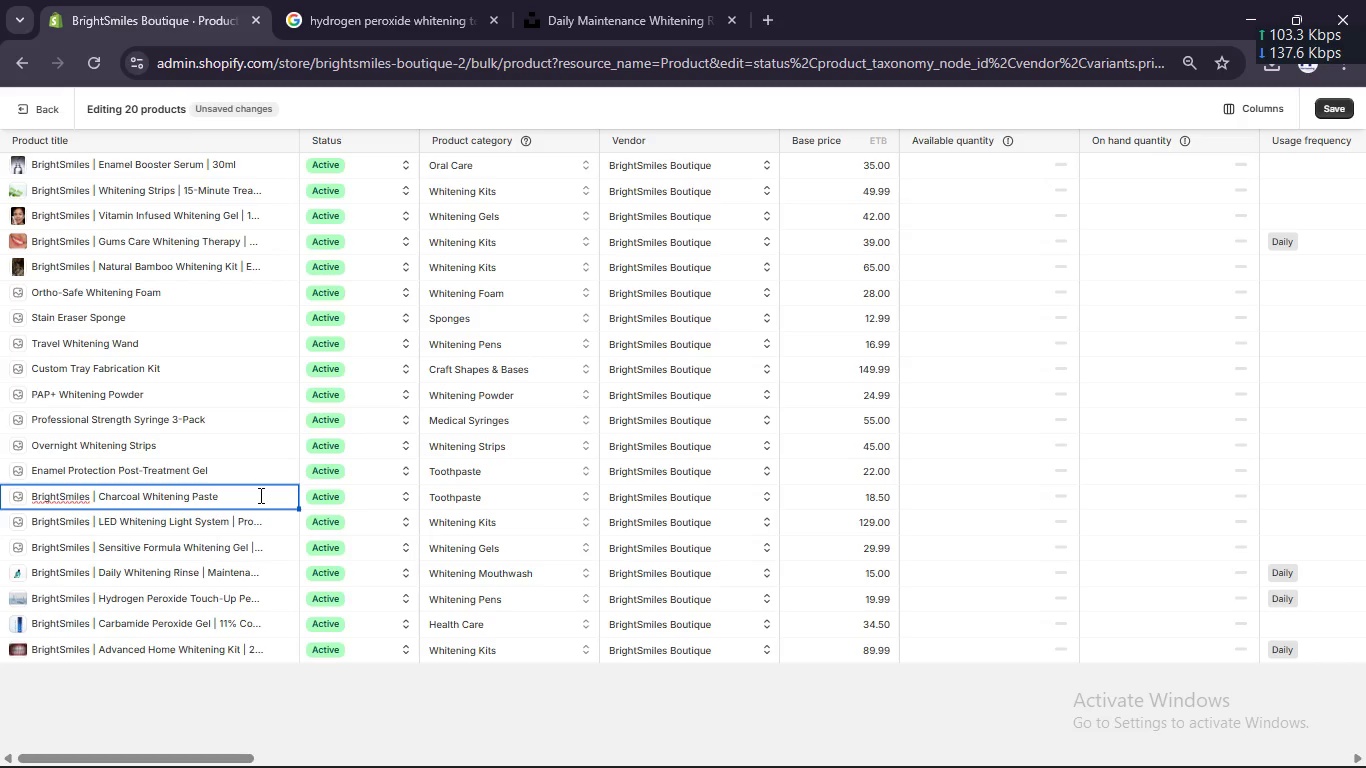 
type( [Break] Natural Formula)
 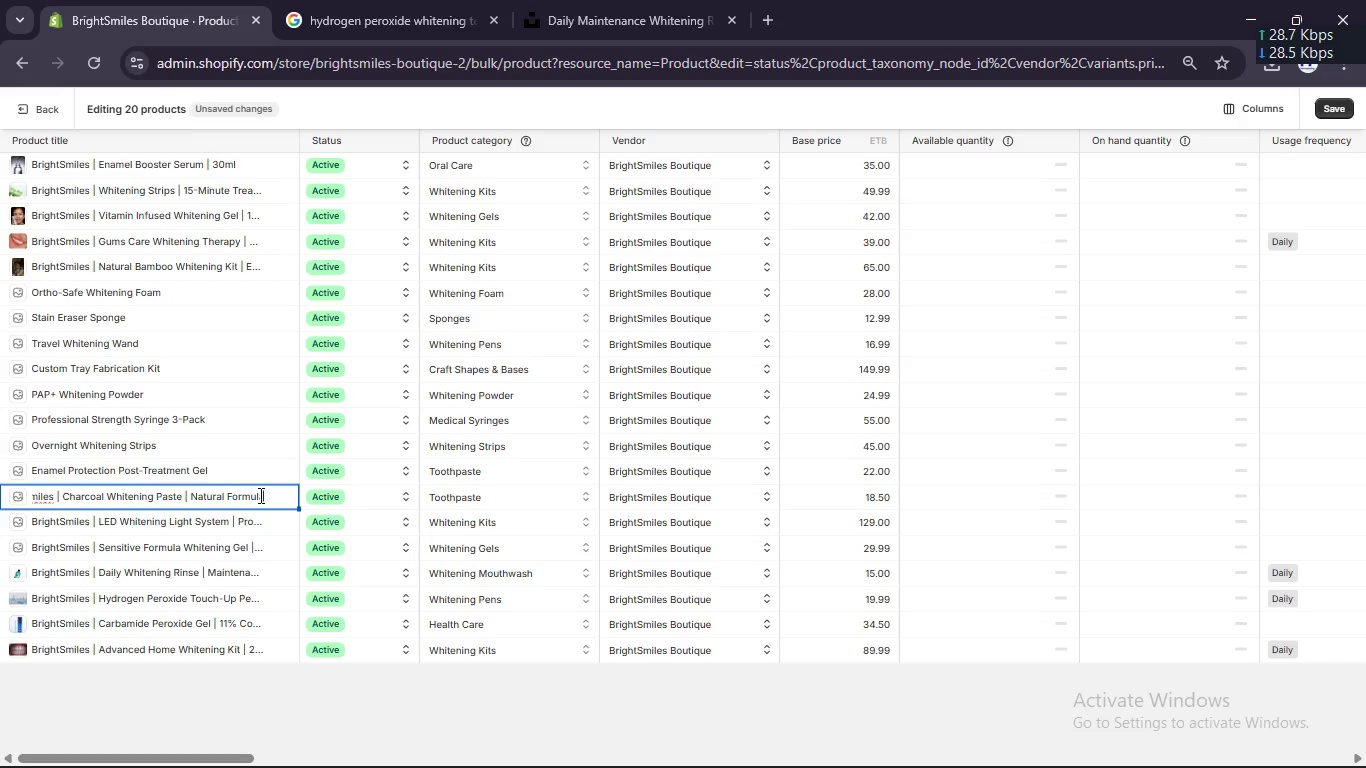 
left_click([233, 472])
 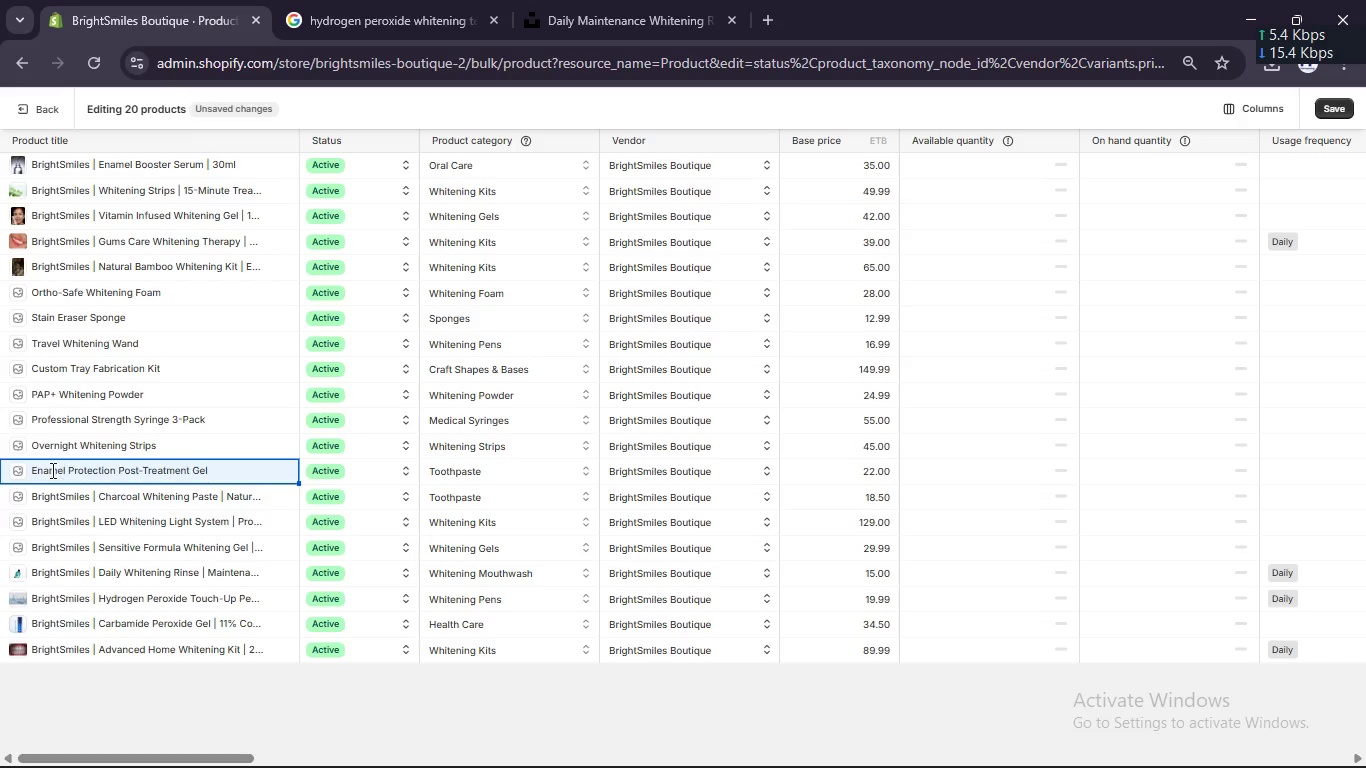 
left_click([40, 470])
 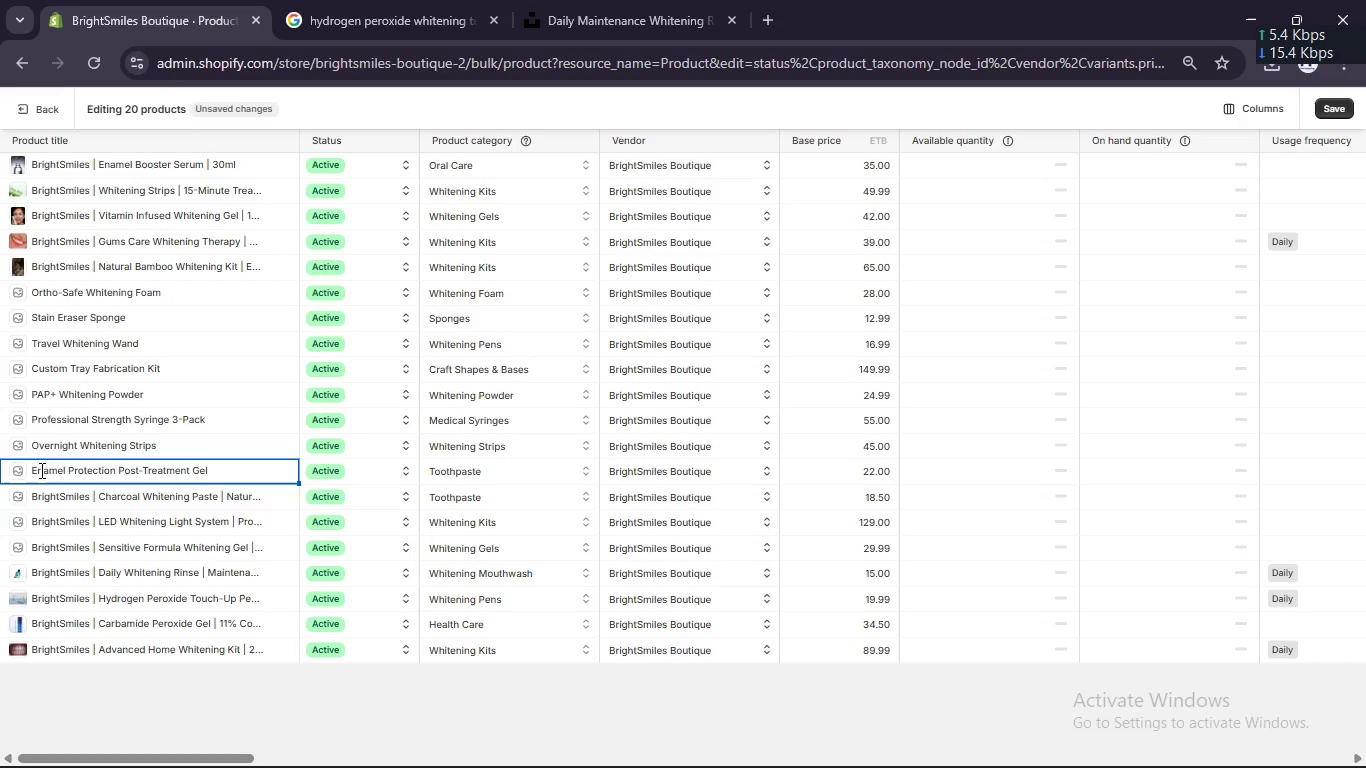 
key(ArrowLeft)
 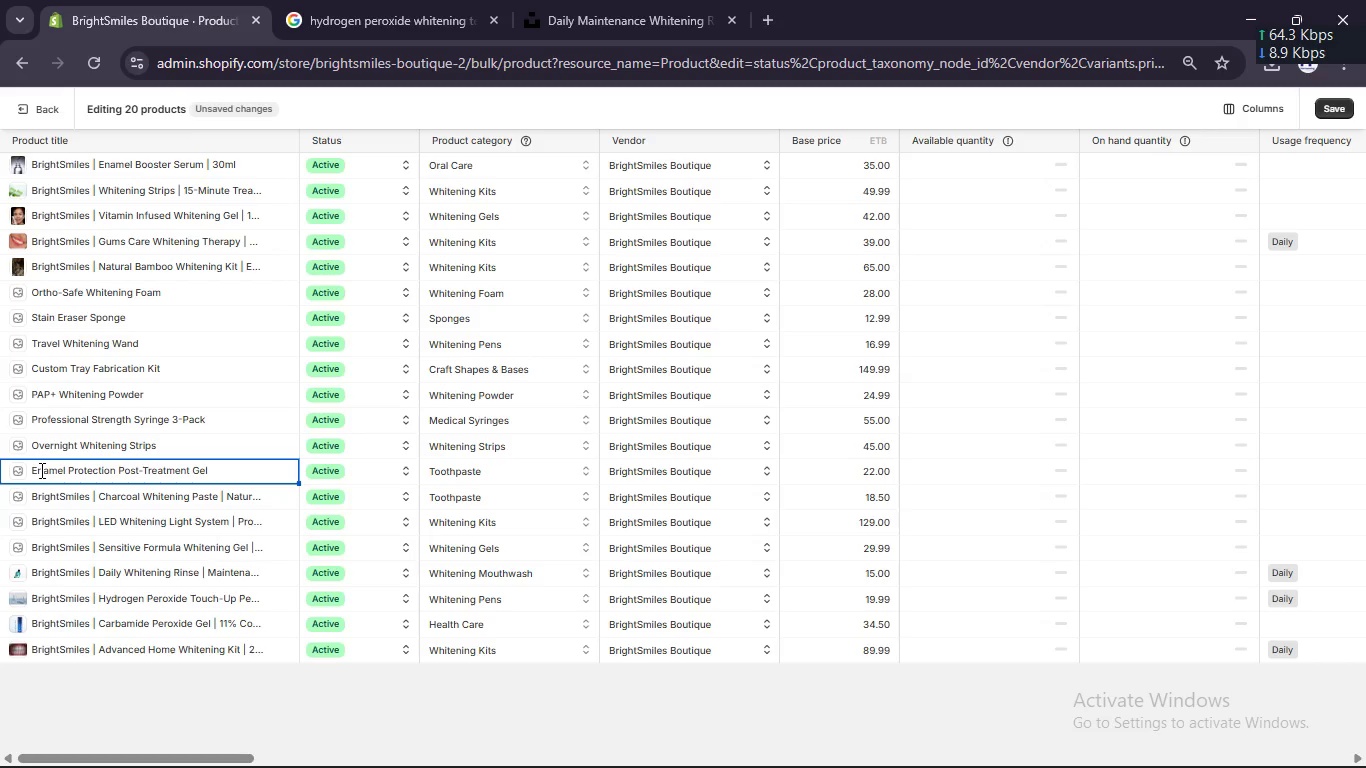 
key(Control+V)
 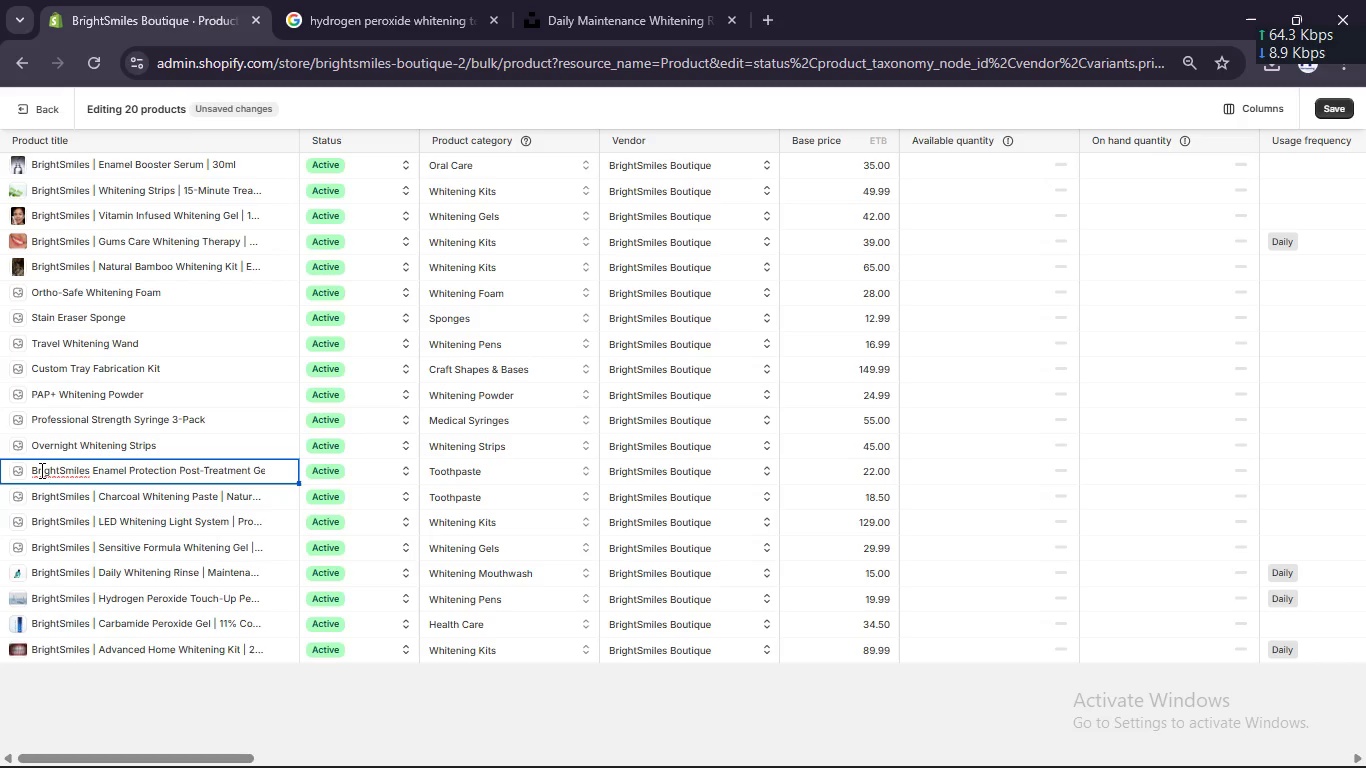 
key(Space)
 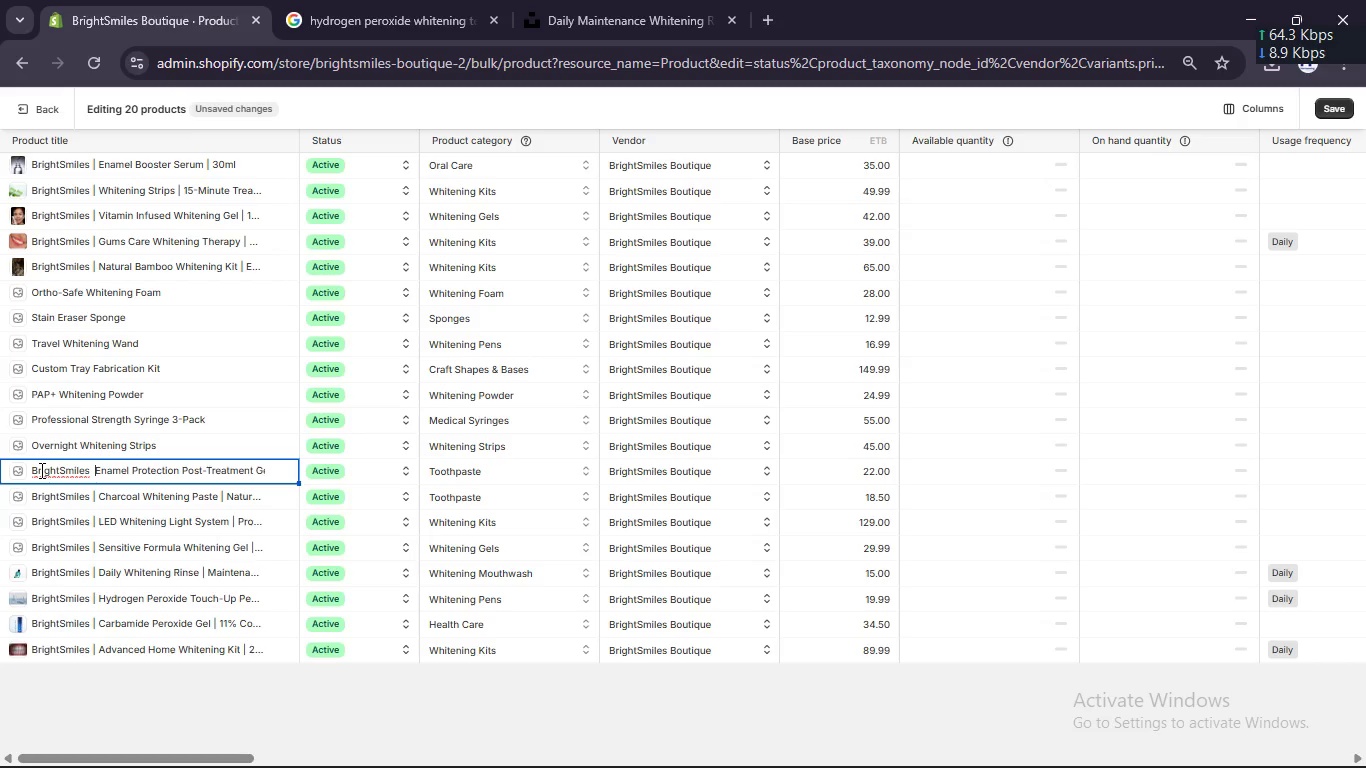 
key(Shift+ShiftLeft)
 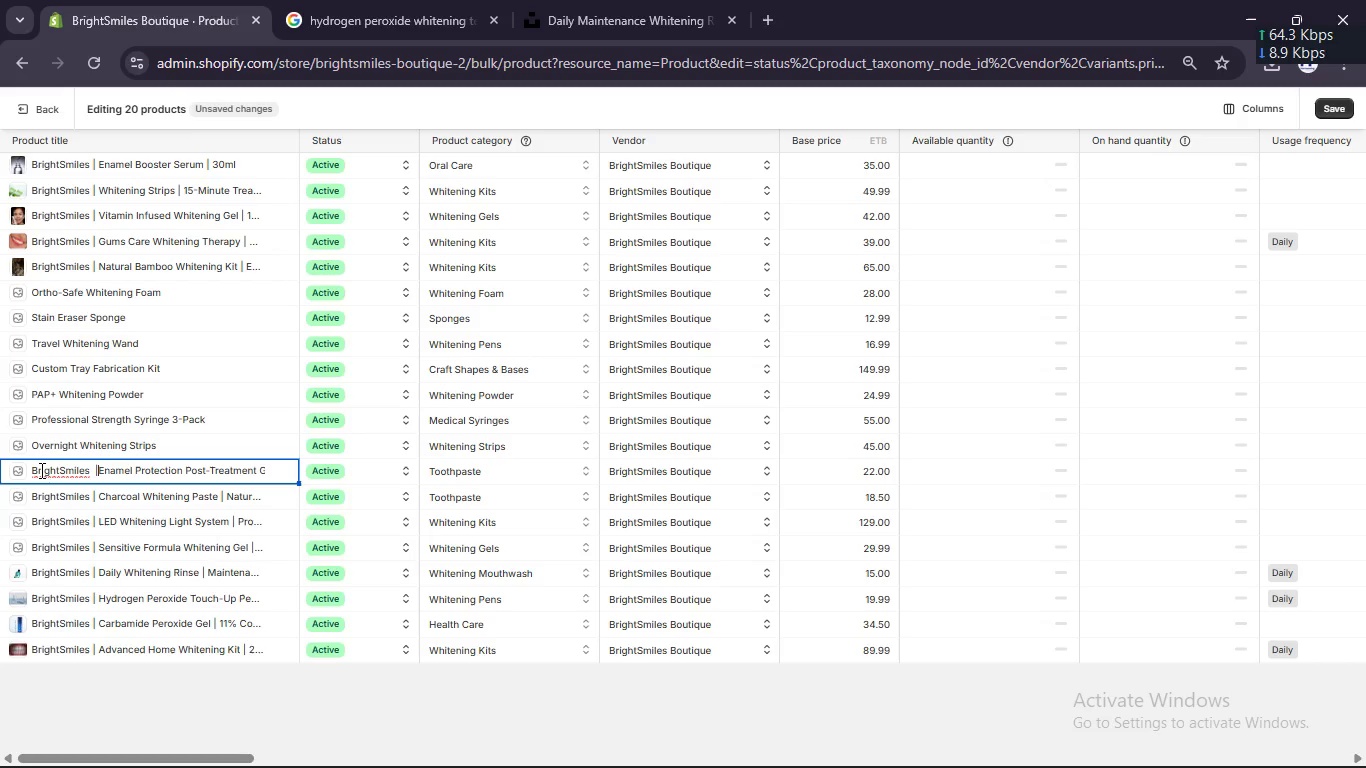 
key(Shift+Break)
 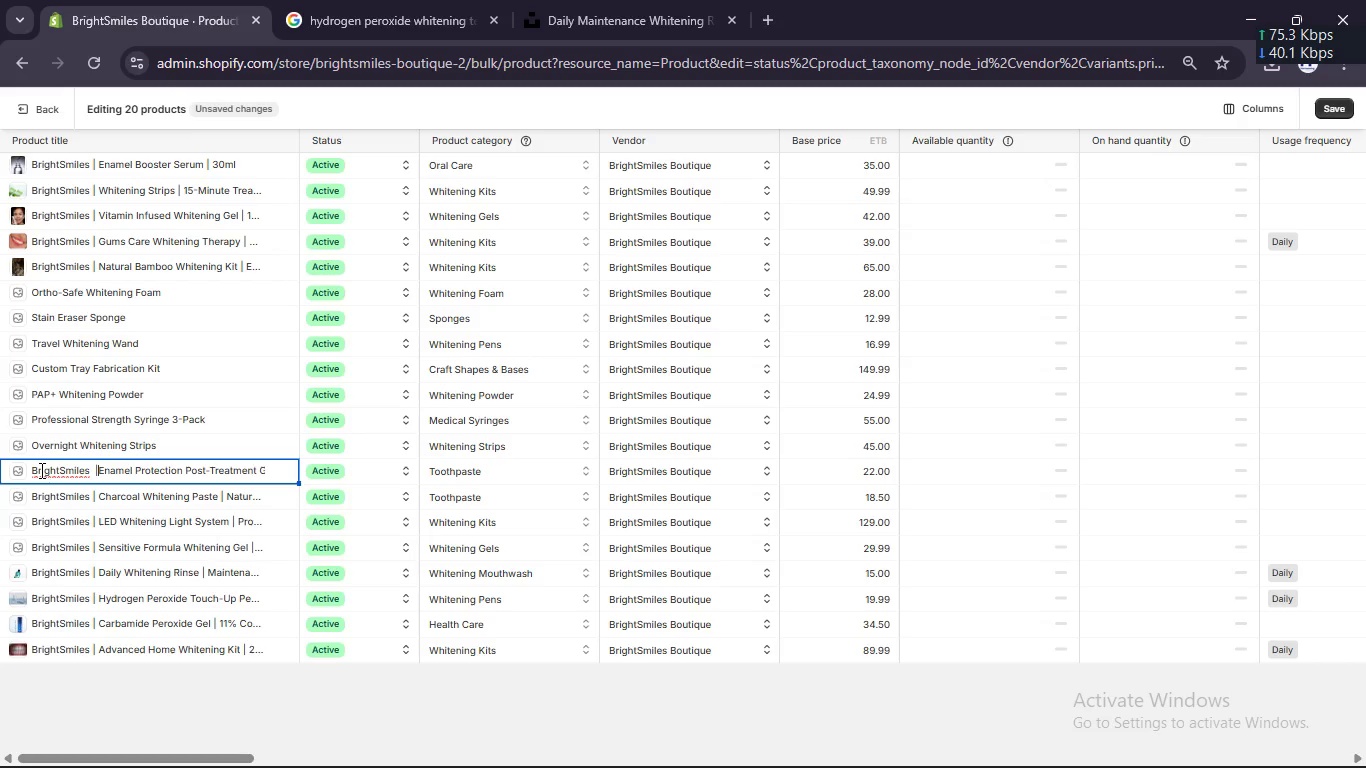 
key(Space)
 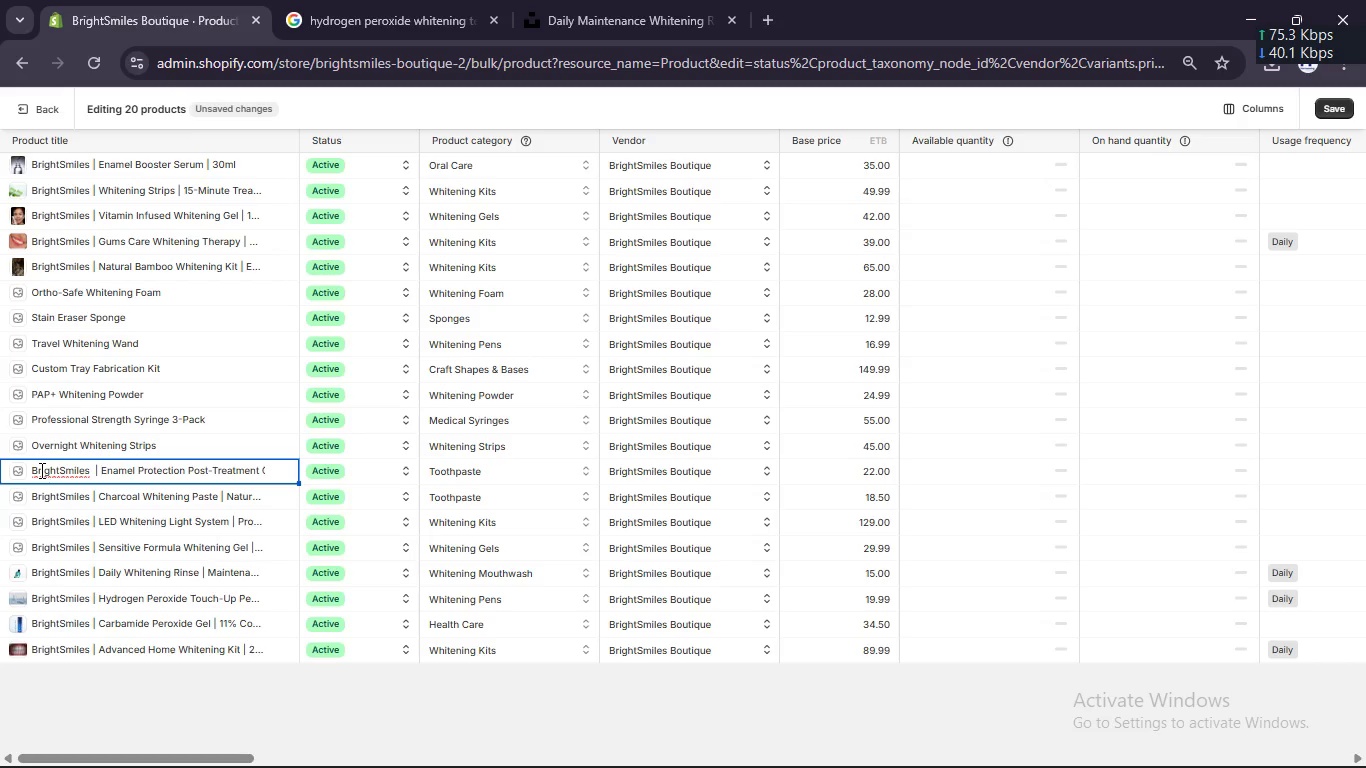 
key(Backspace)
 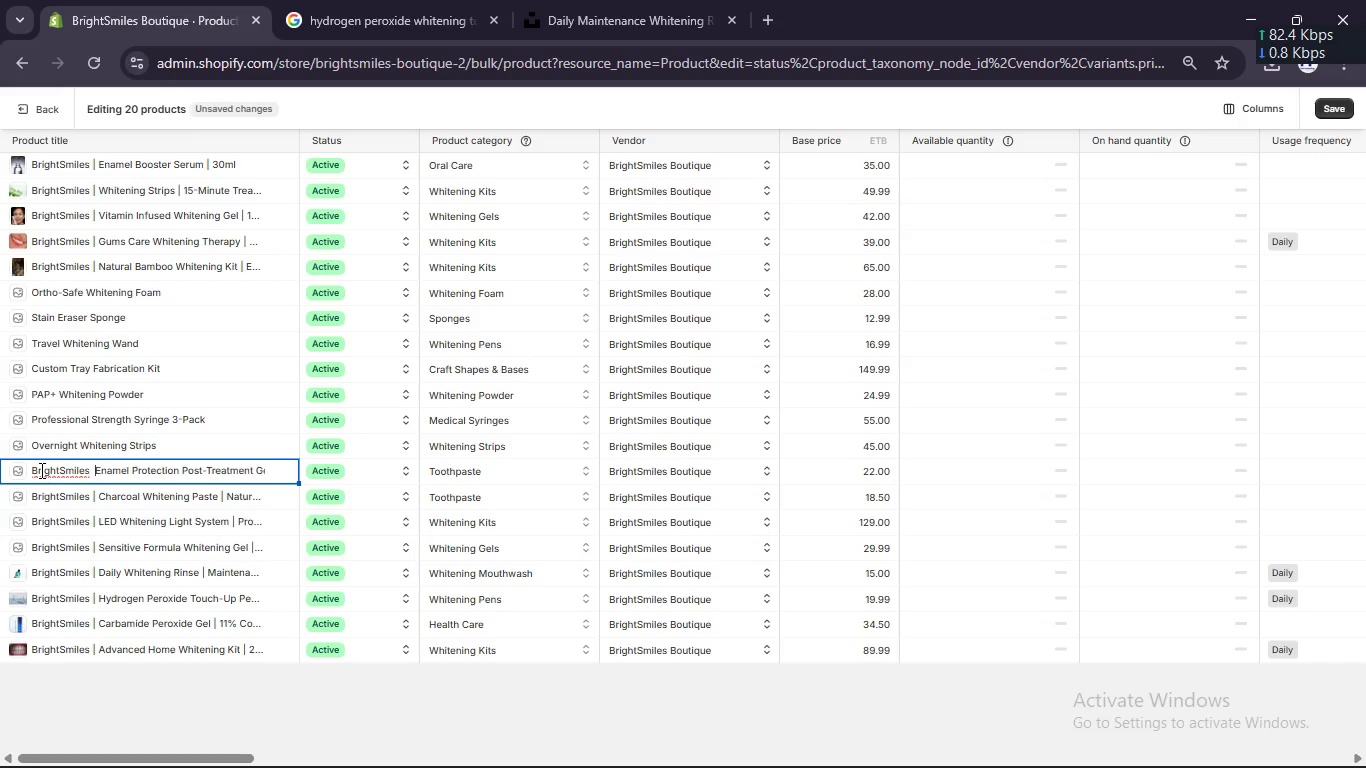 
key(Backspace)
 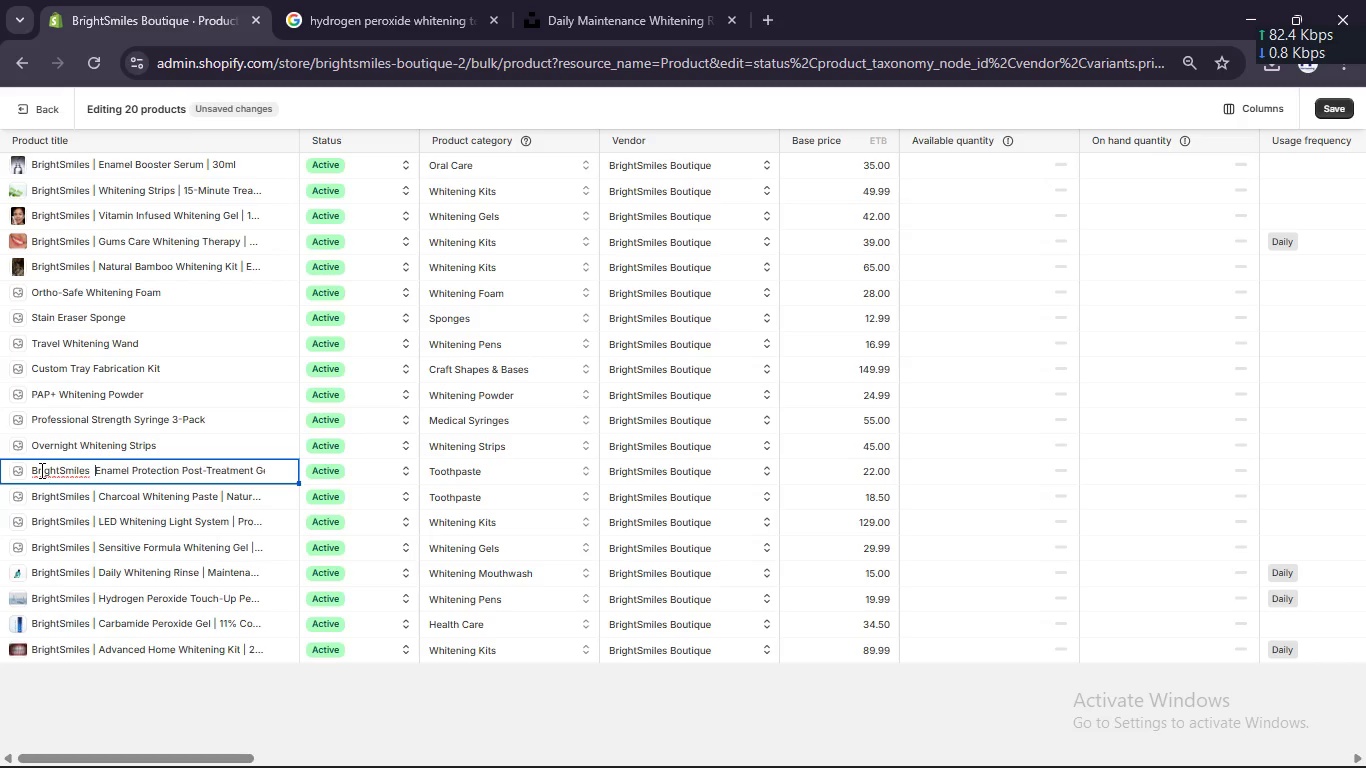 
key(Backspace)
 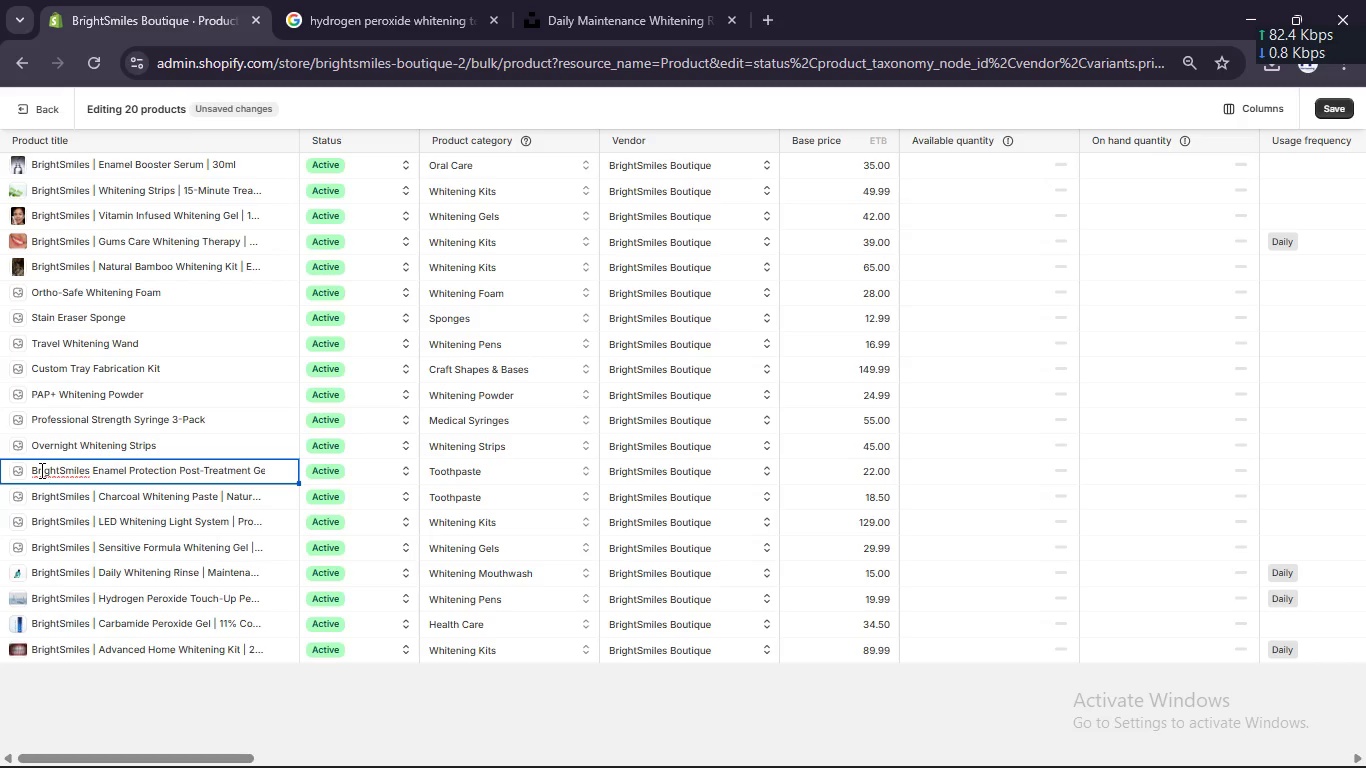 
key(Shift+Break)
 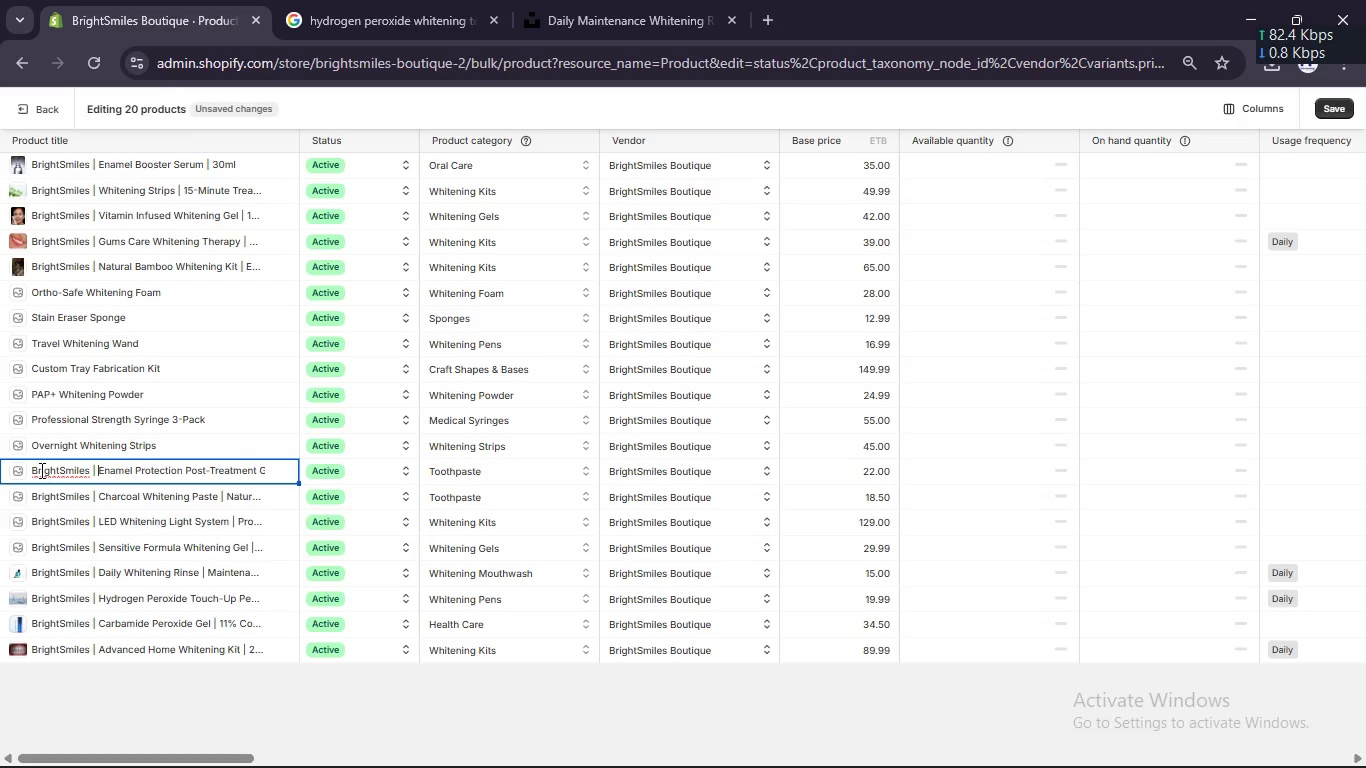 
key(Space)
 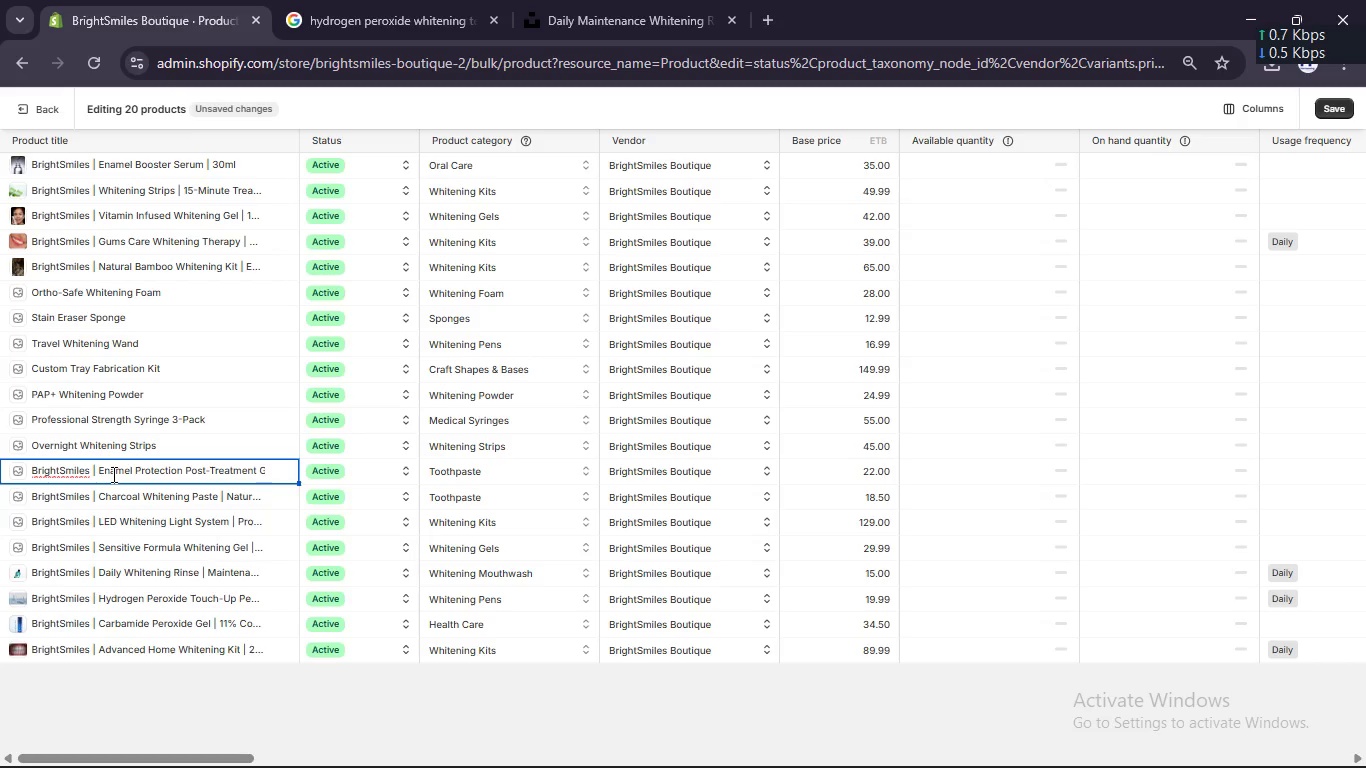 
wait(6.81)
 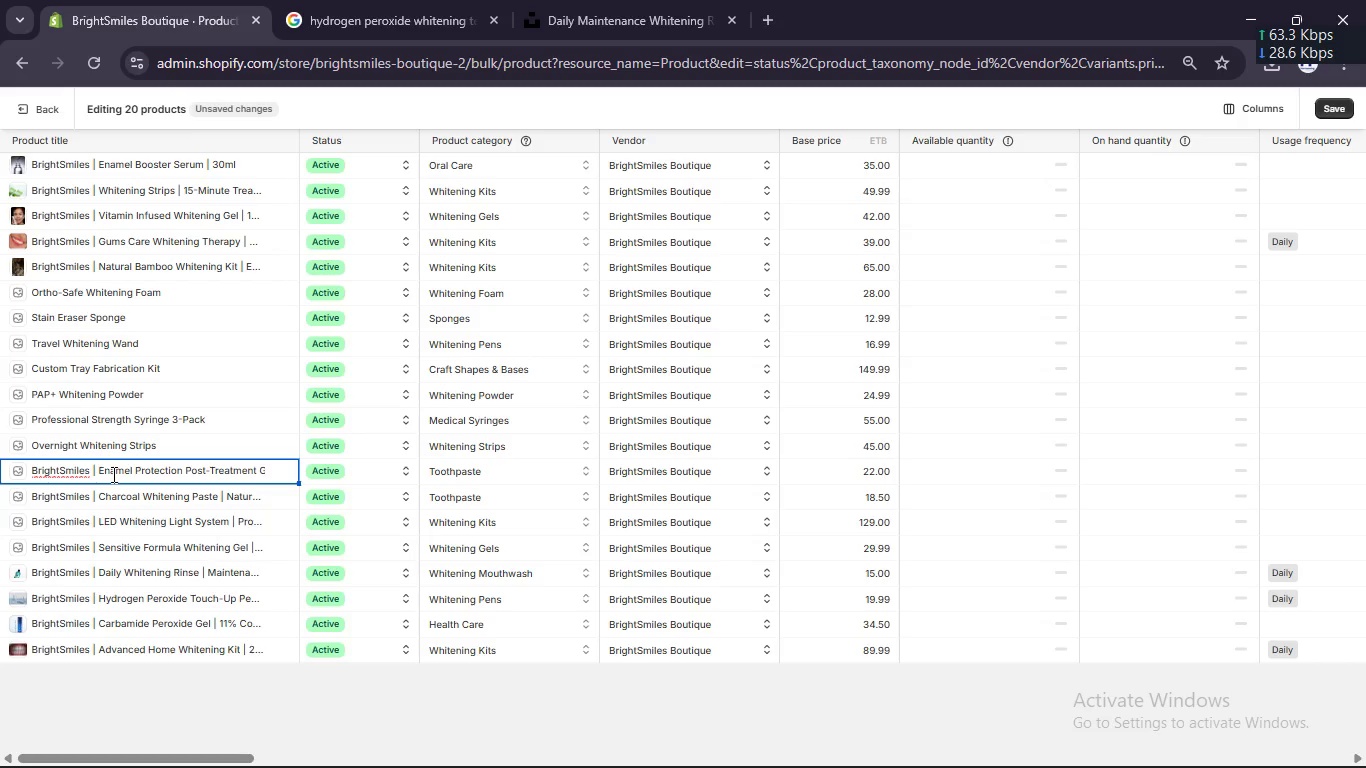 
left_click([182, 468])
 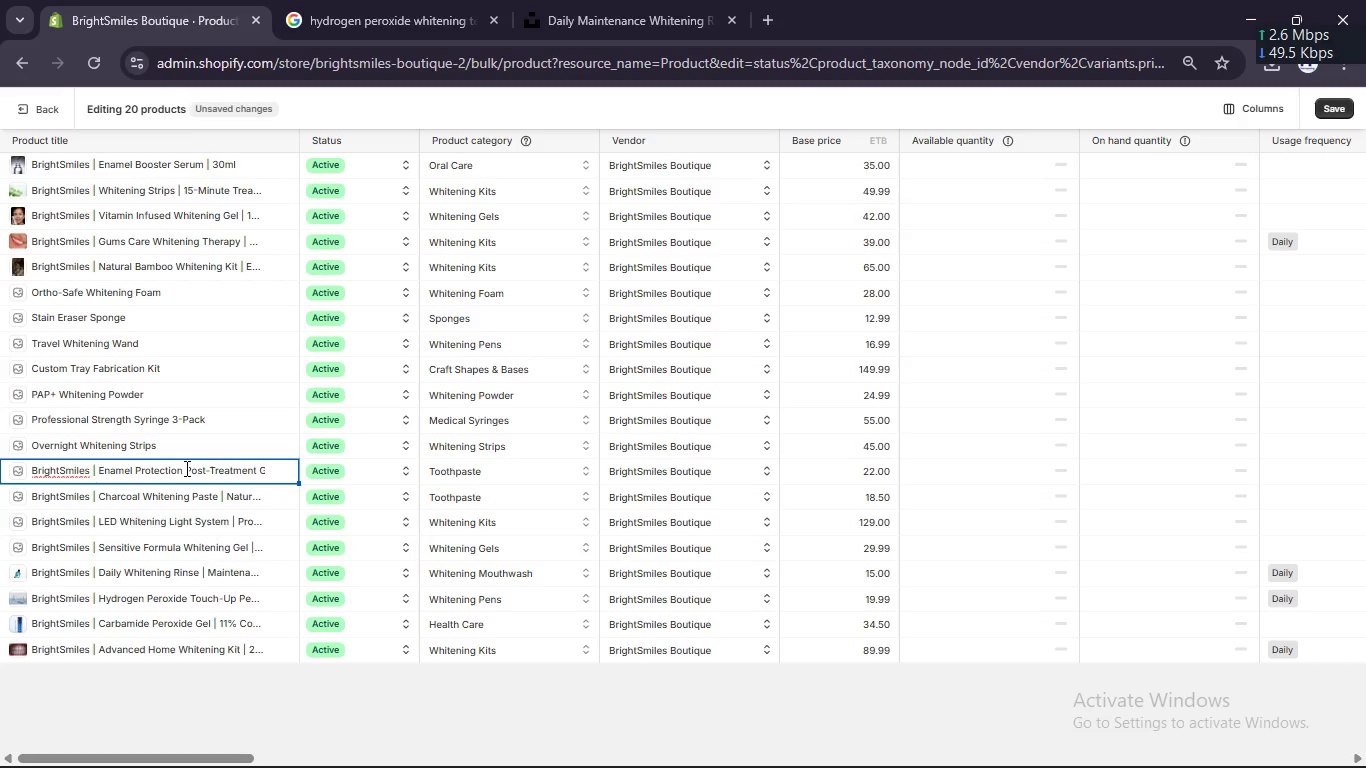 
left_click_drag(start_coordinate=[185, 468], to_coordinate=[247, 474])
 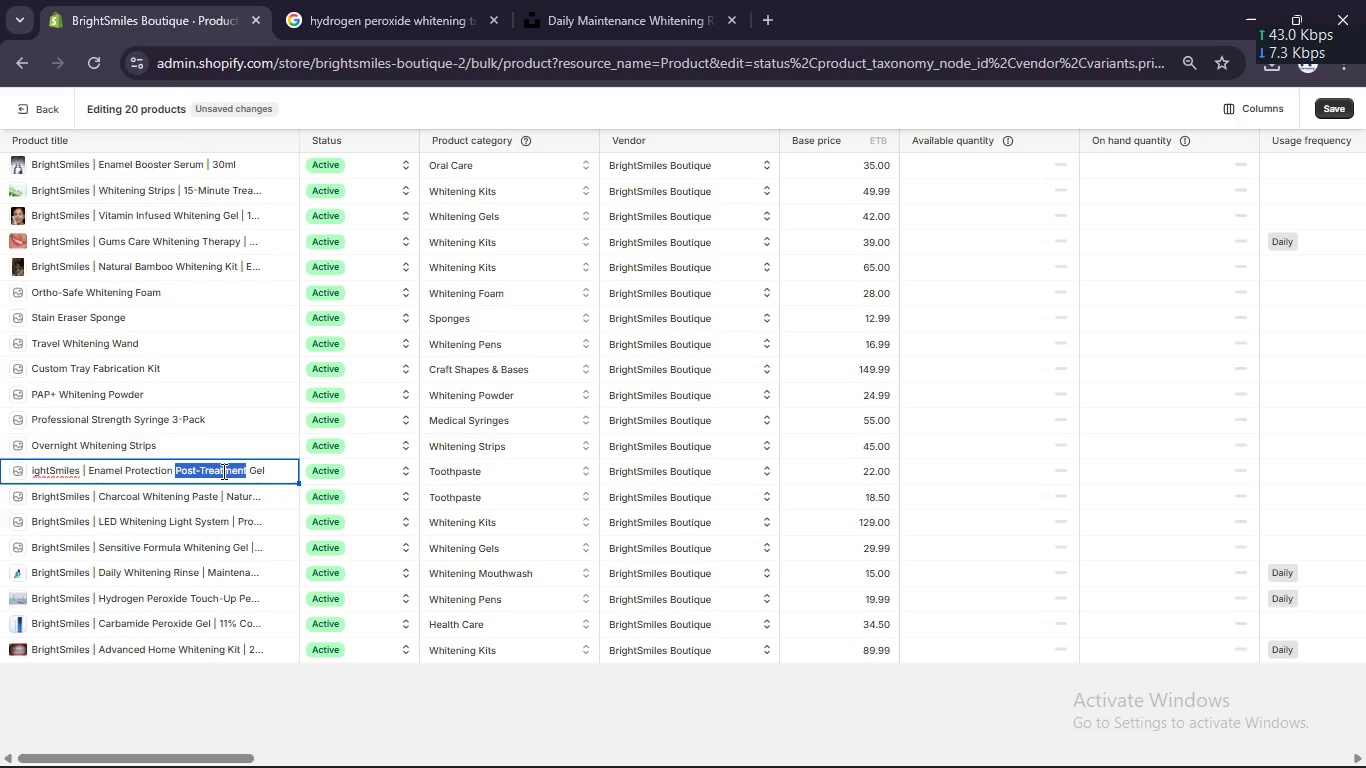 
left_click_drag(start_coordinate=[222, 471], to_coordinate=[269, 474])
 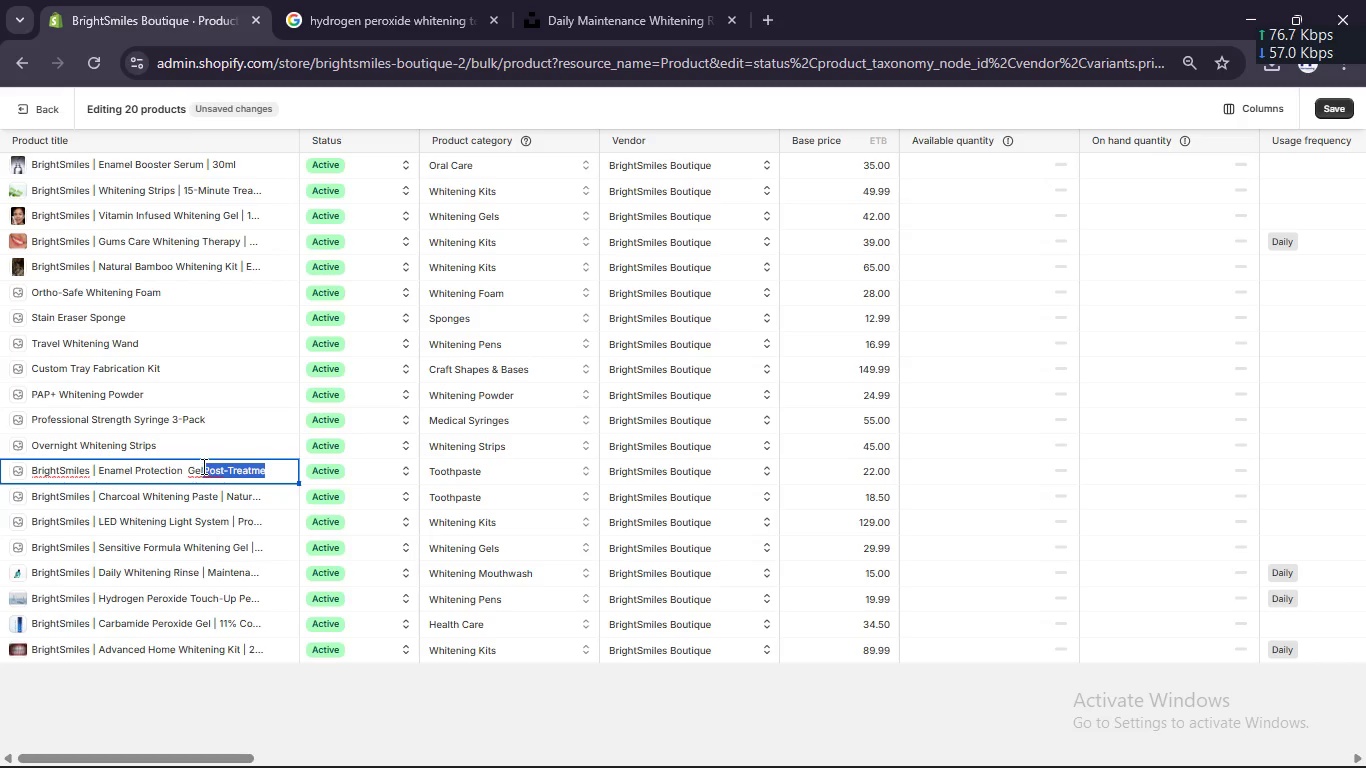 
left_click([200, 468])
 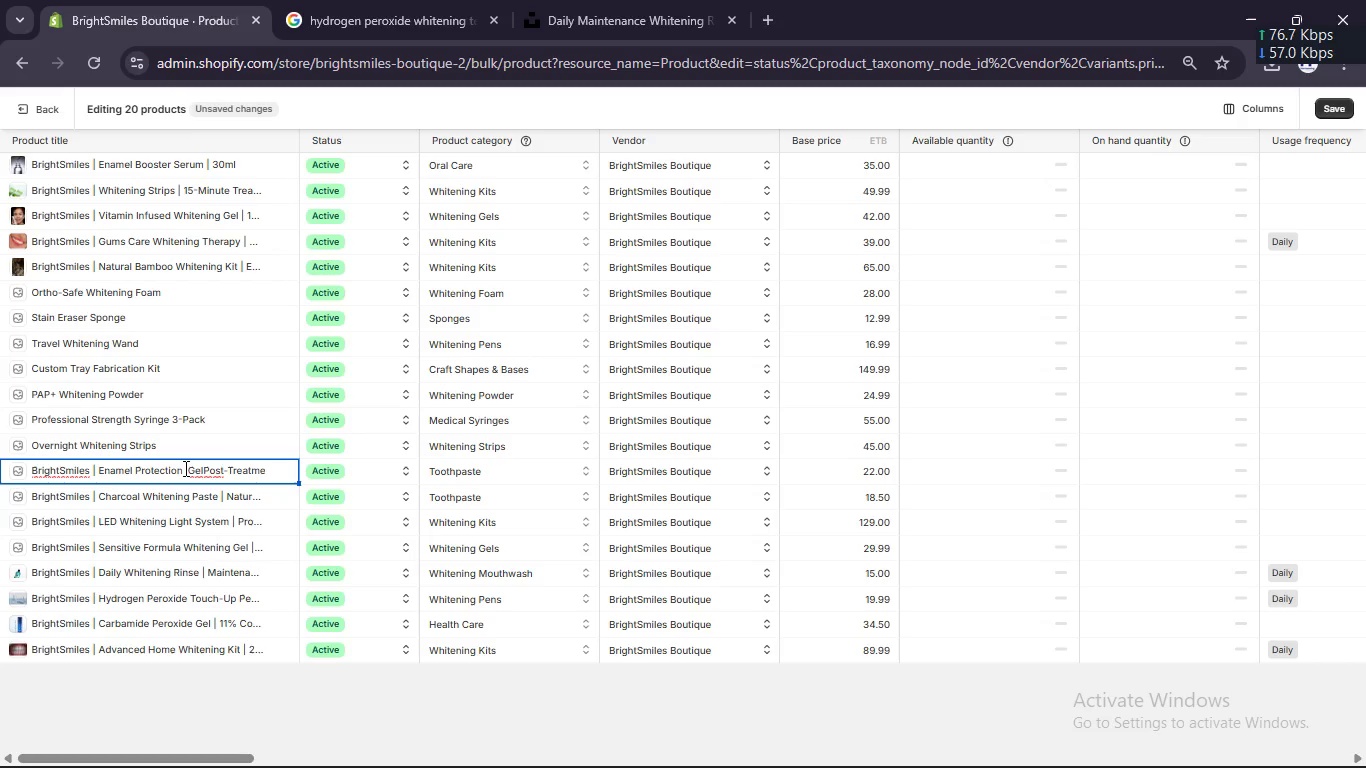 
left_click([184, 468])
 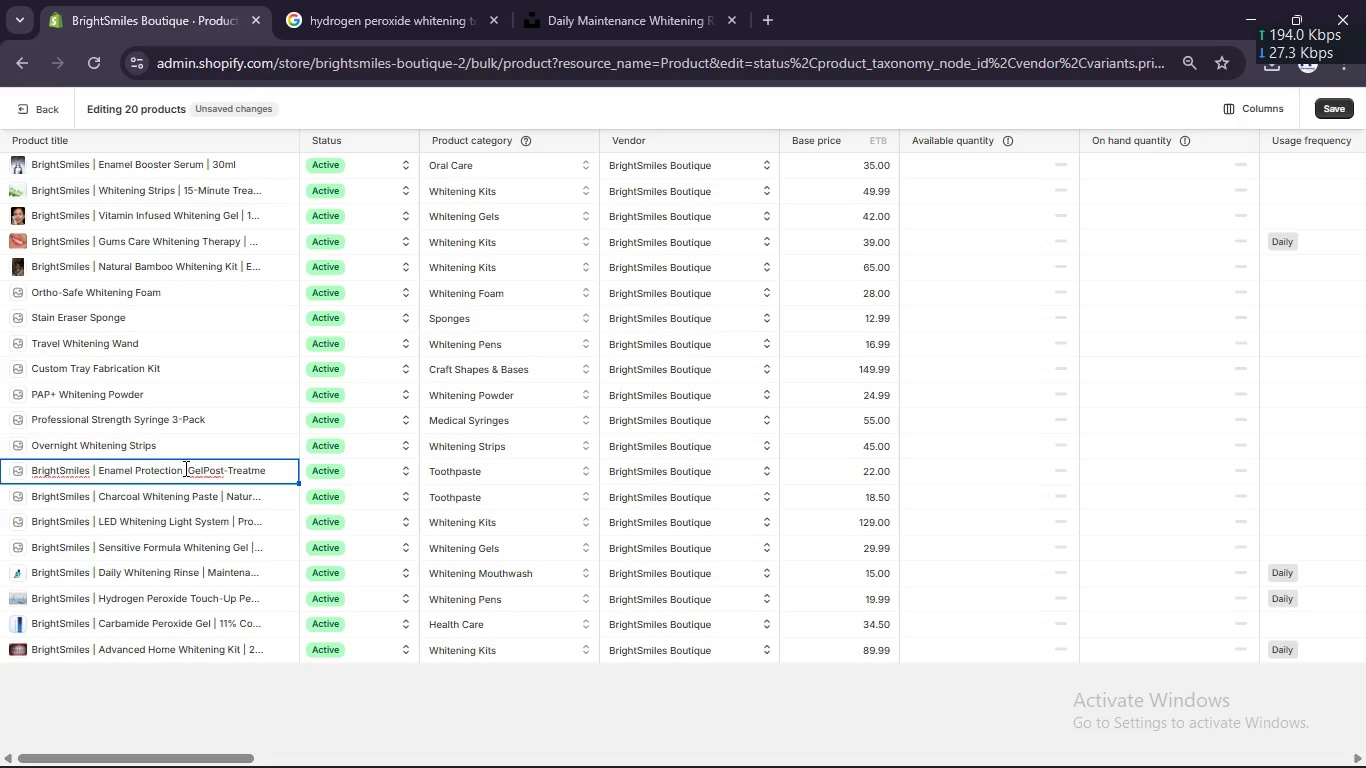 
key(Backspace)
 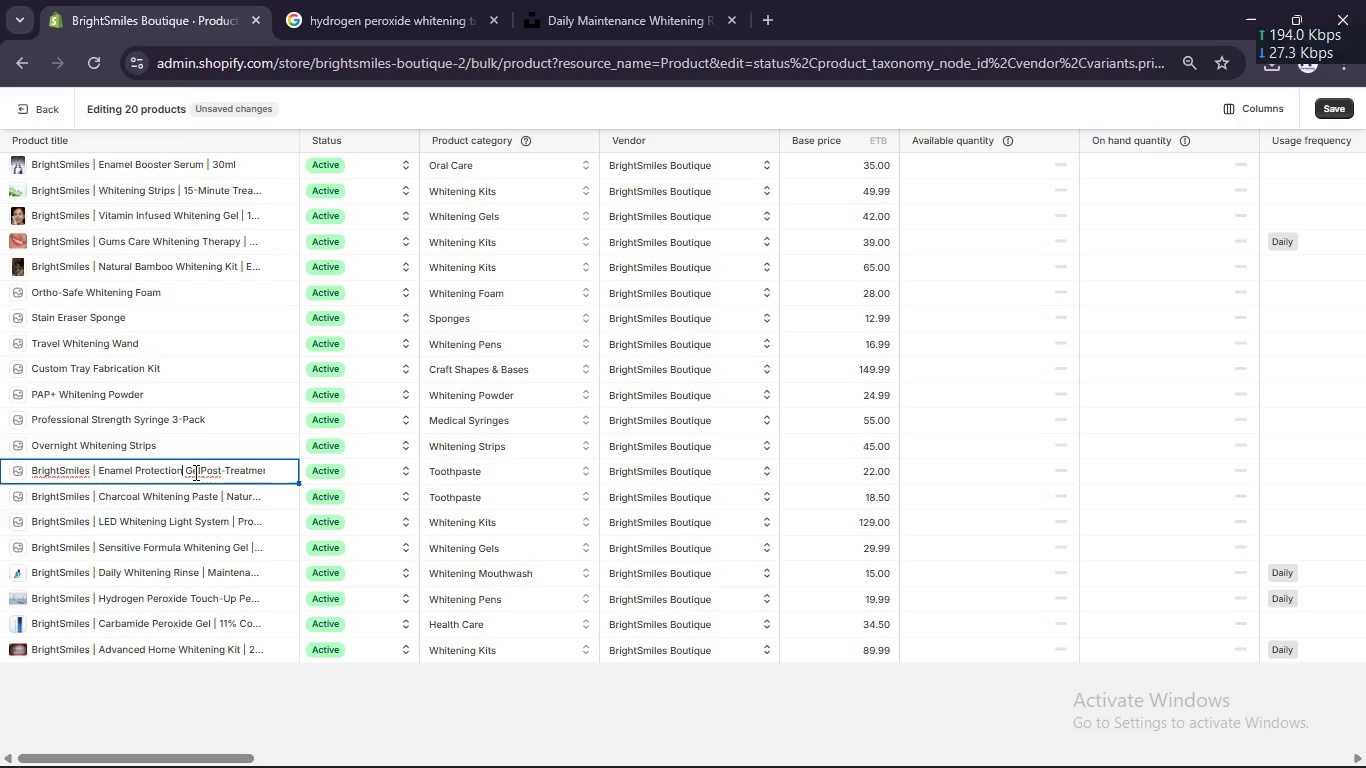 
left_click([194, 472])
 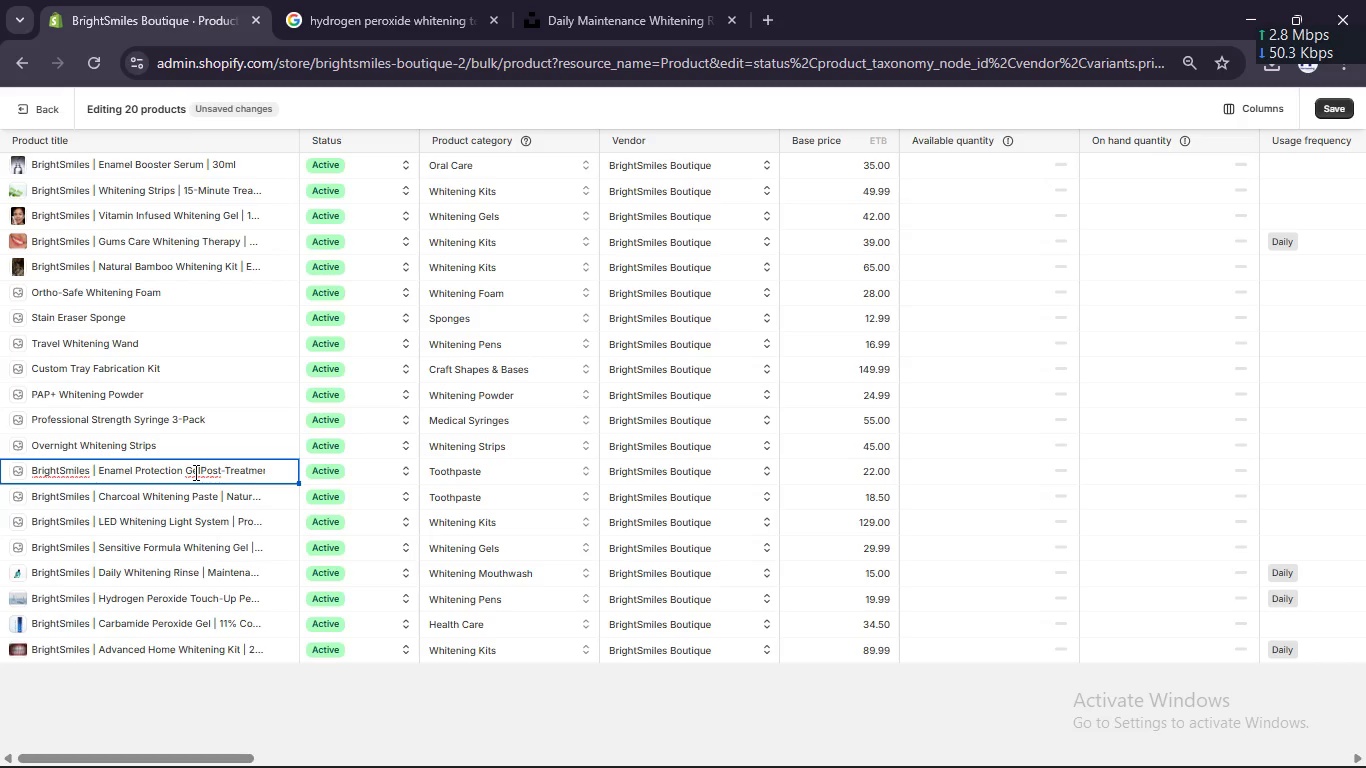 
key(ArrowRight)
 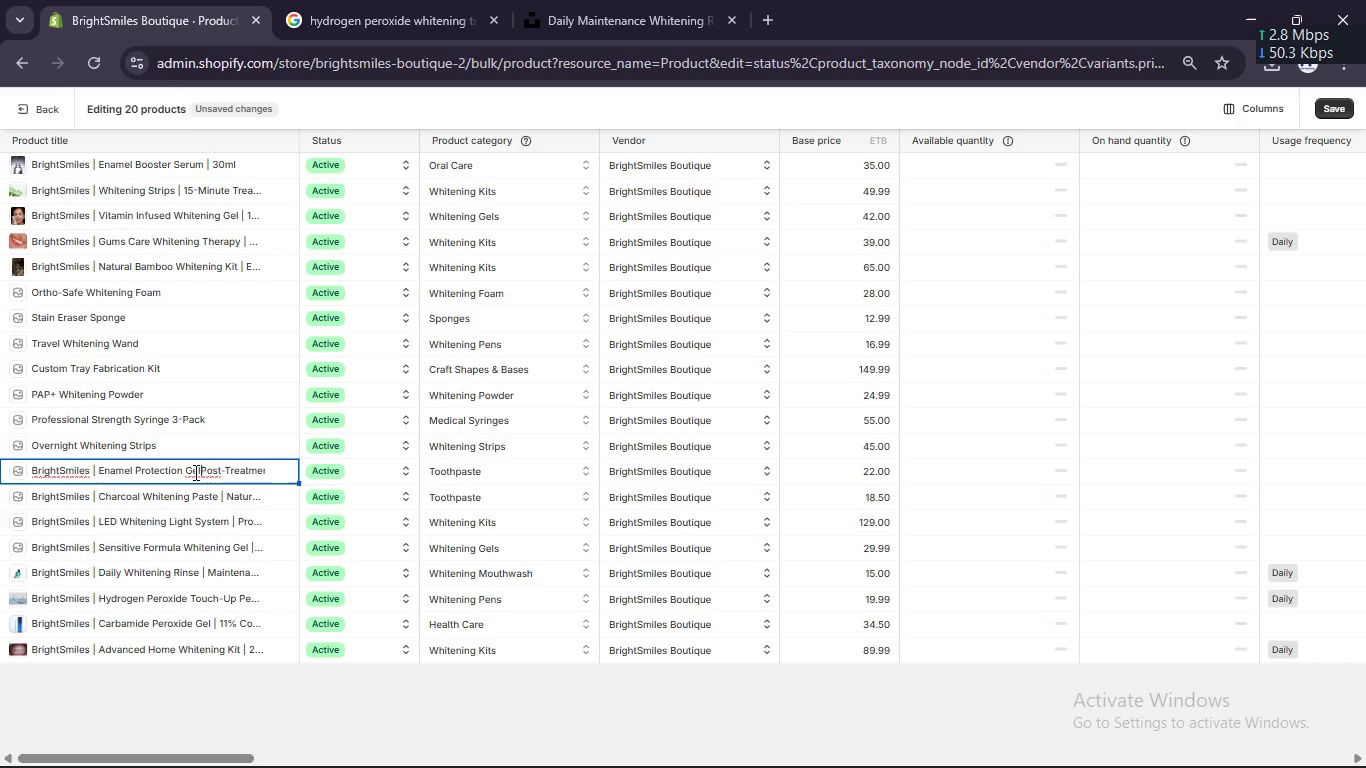 
key(ArrowRight)
 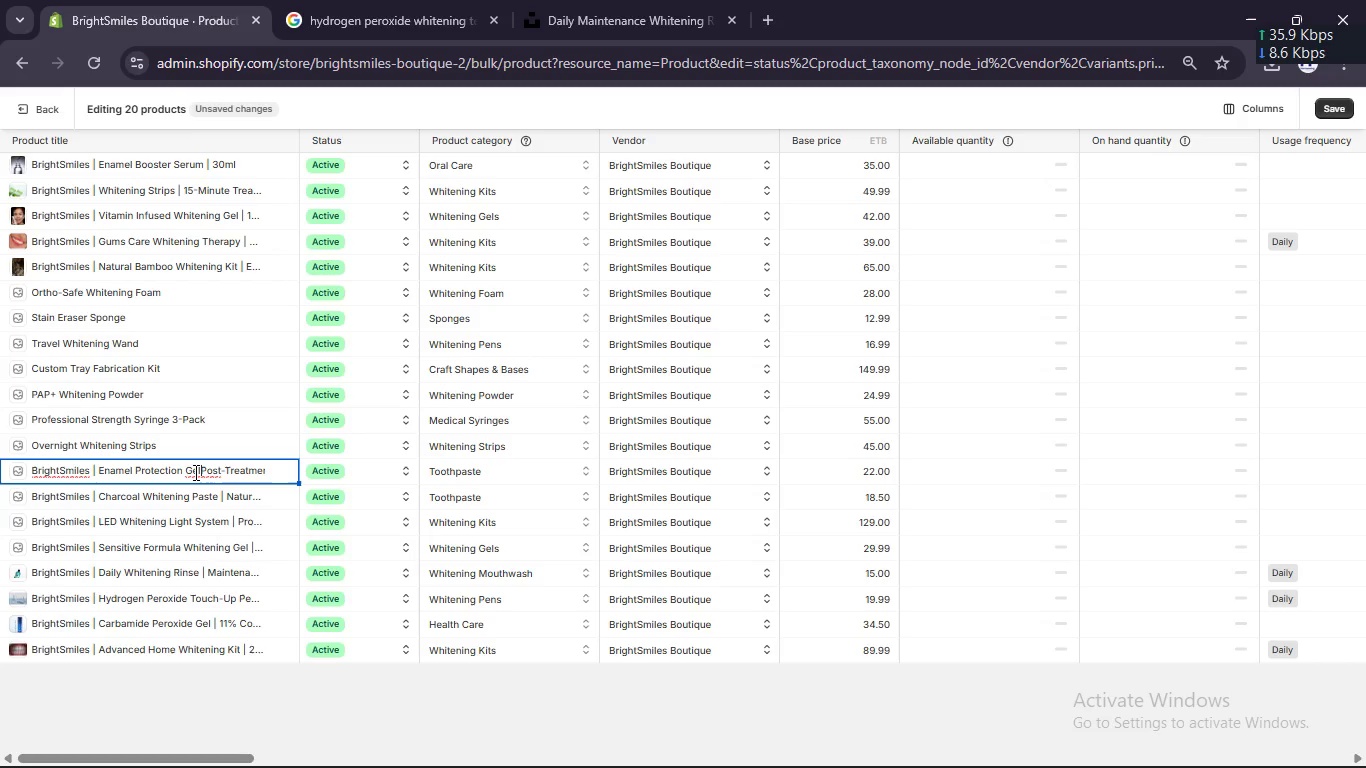 
key(Space)
 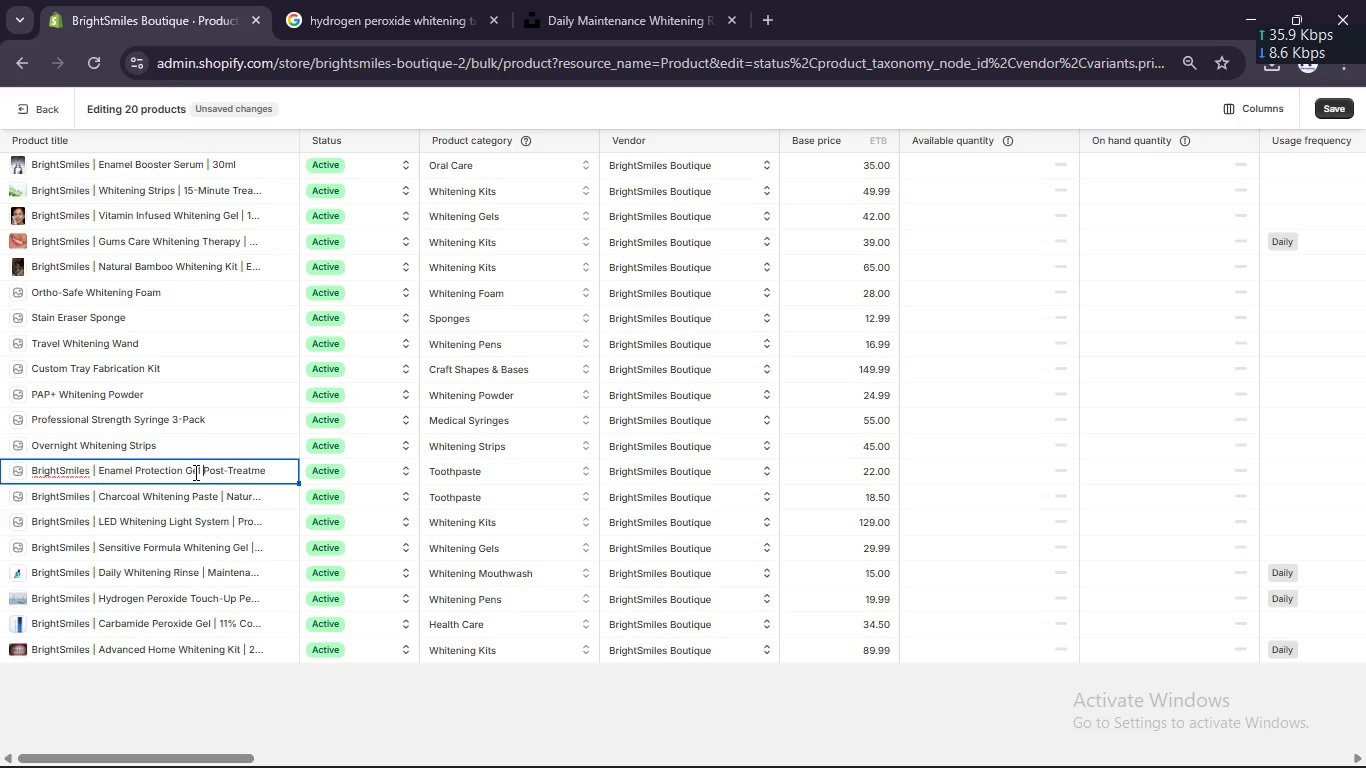 
key(Shift+ShiftLeft)
 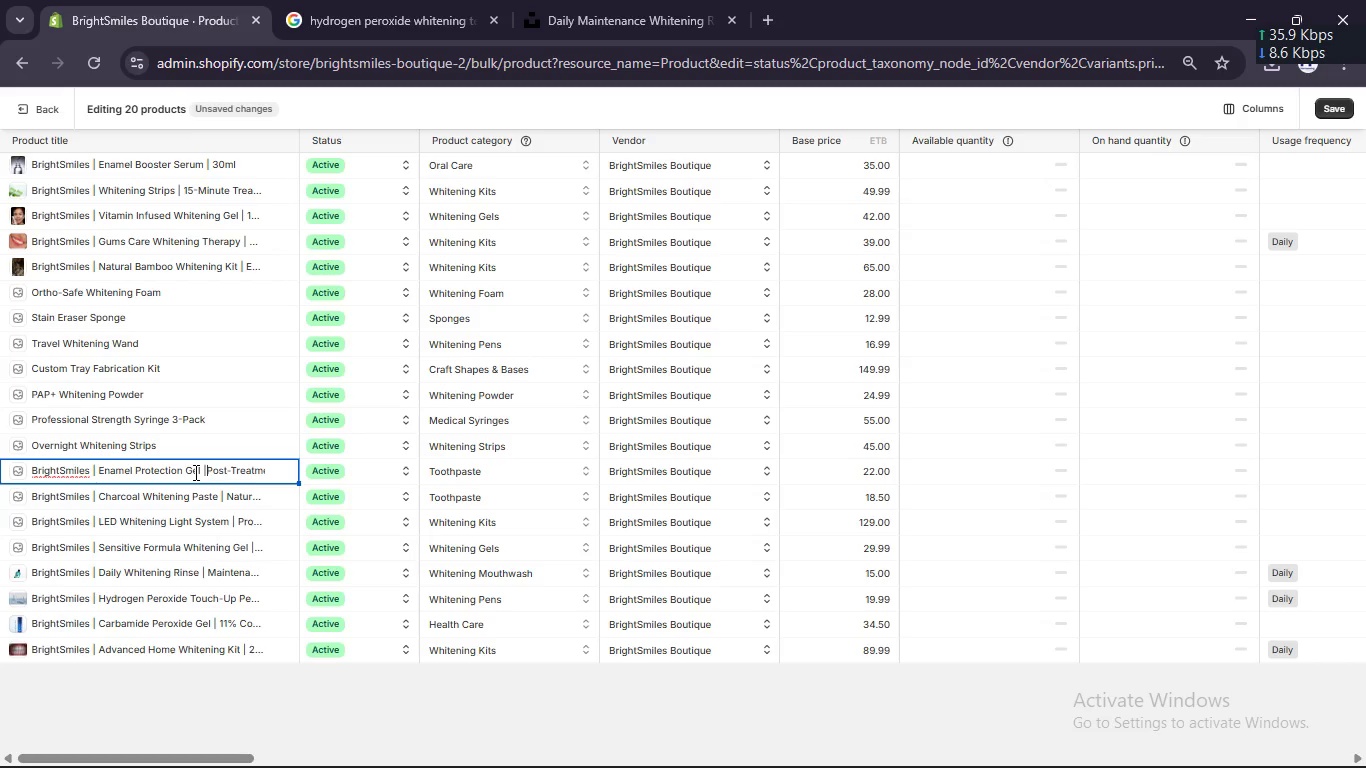 
key(Shift+Break)
 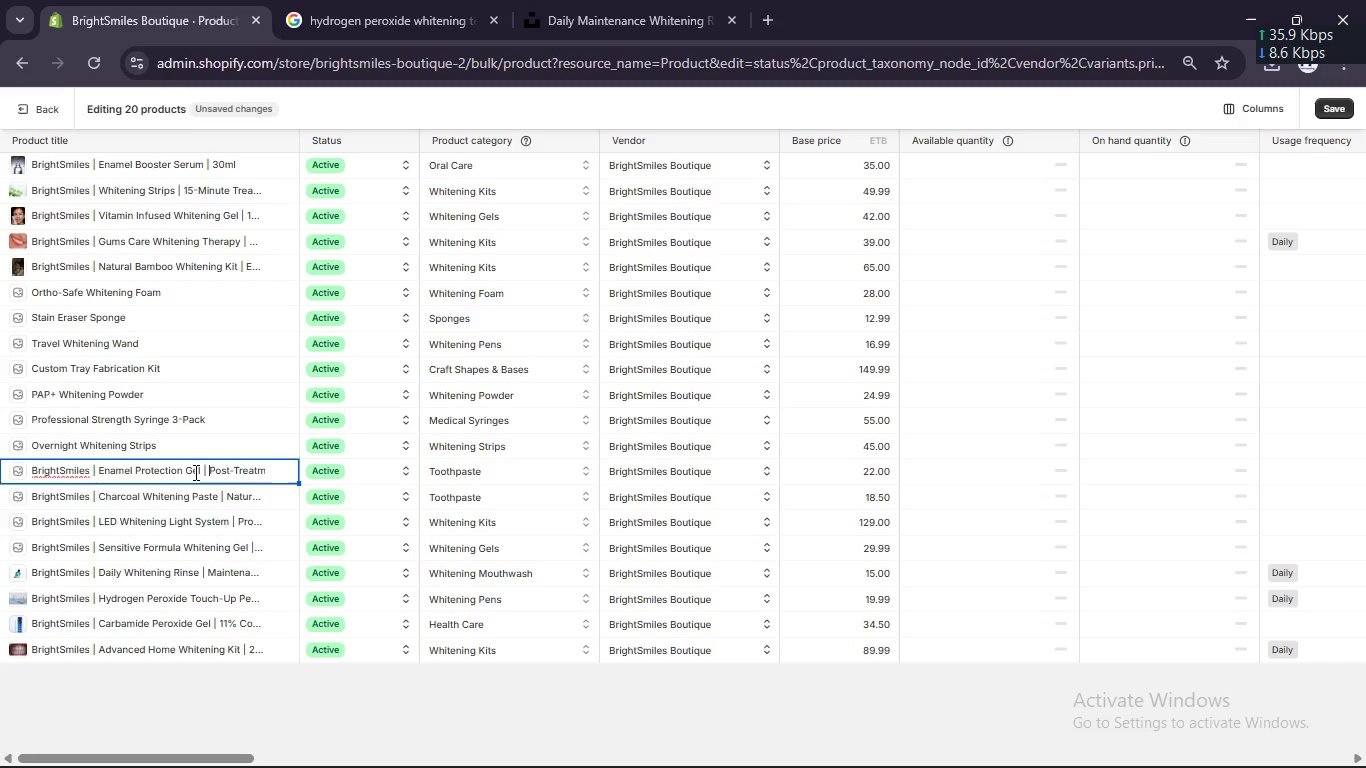 
key(Space)
 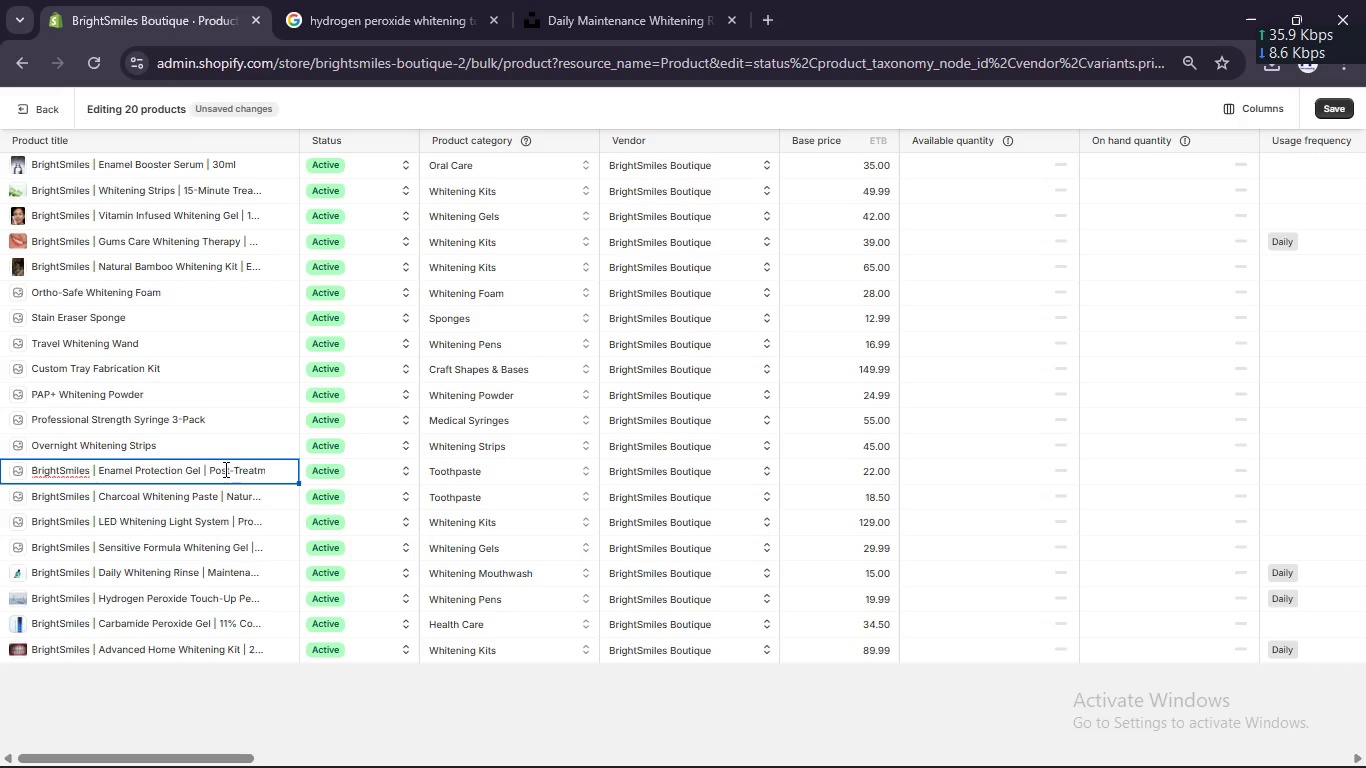 
left_click([228, 469])
 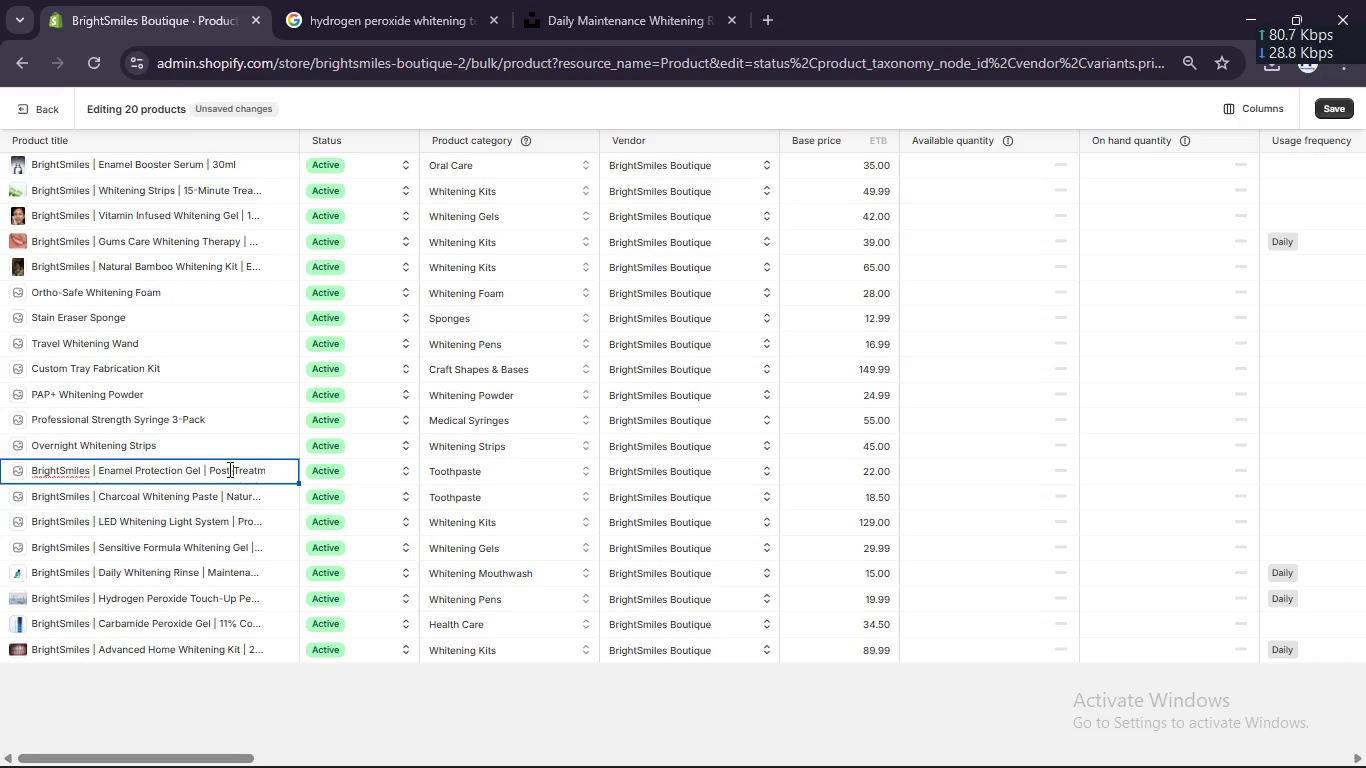 
hold_key(key=ArrowRight, duration=1.11)
 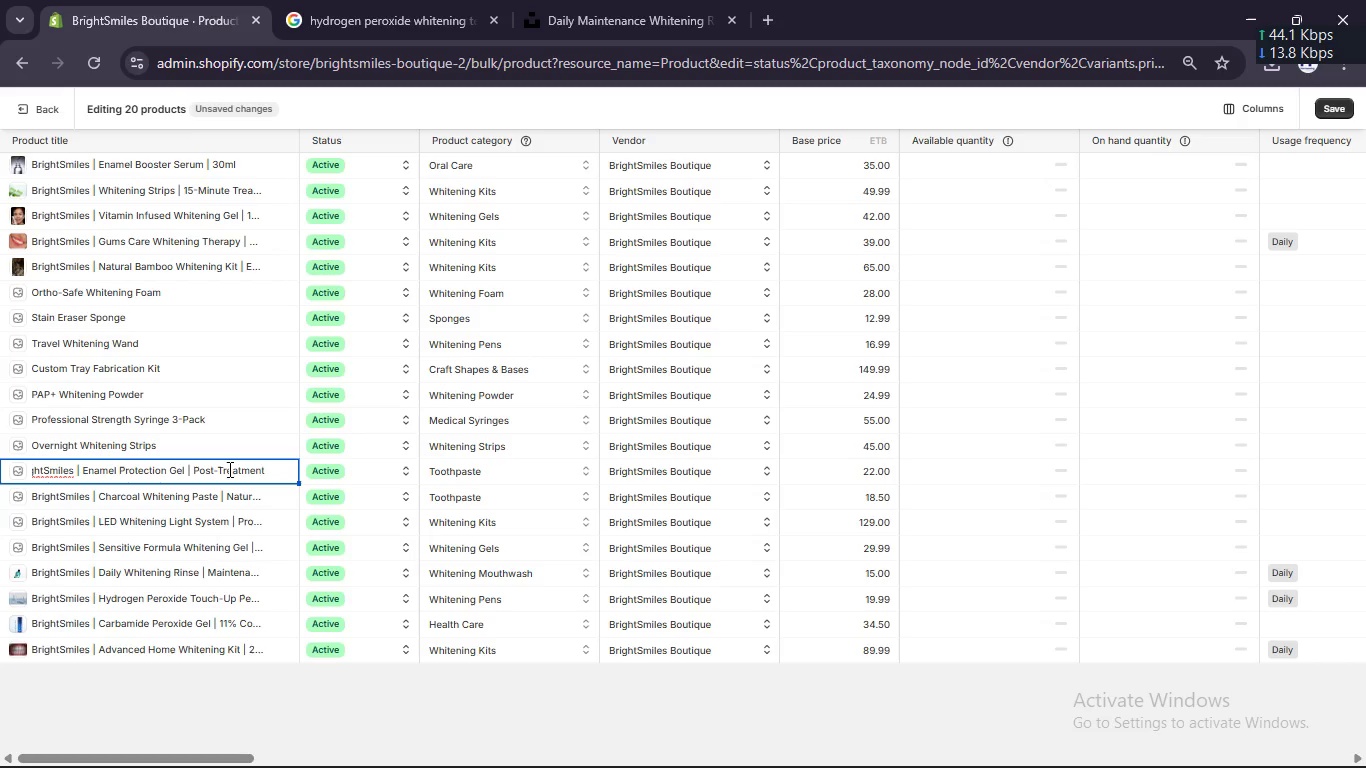 
type( CAre)
key(Backspace)
key(Backspace)
key(Backspace)
type(are)
 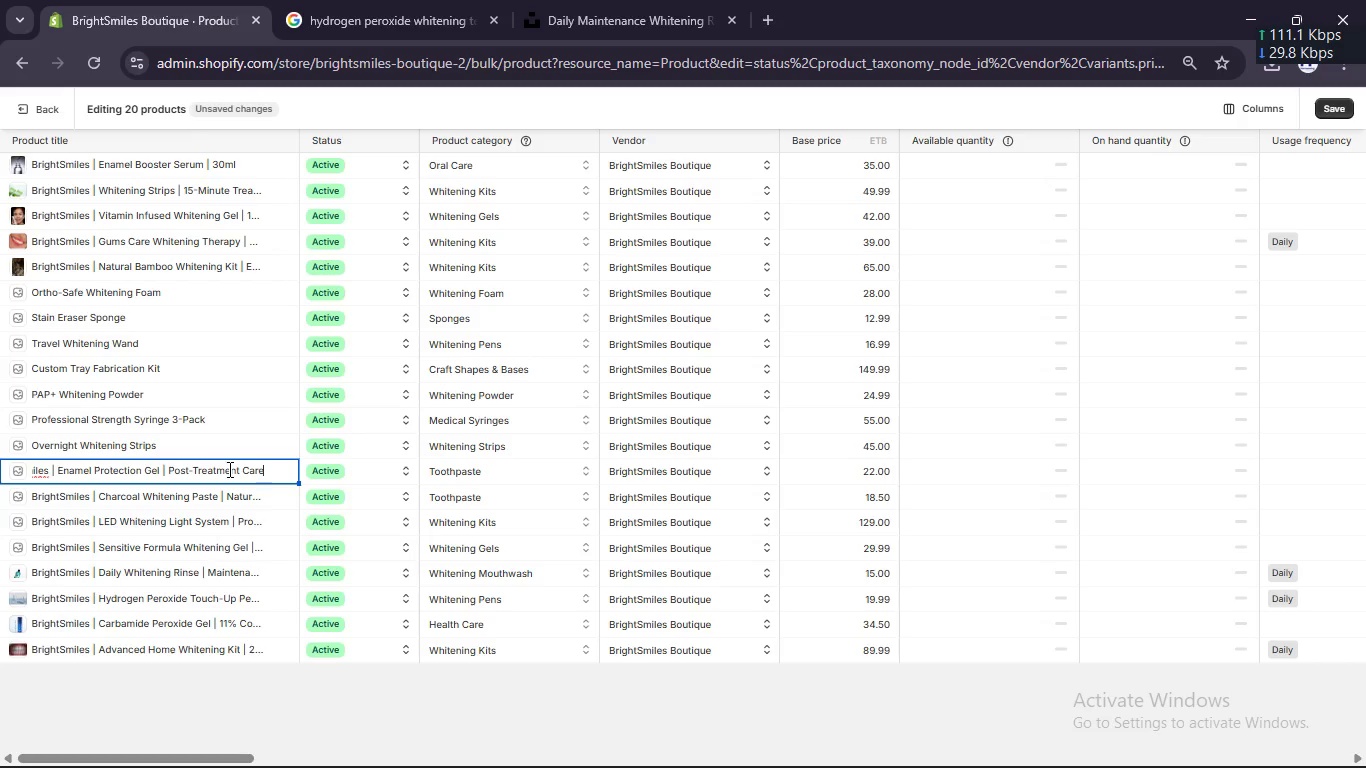 
left_click([221, 452])
 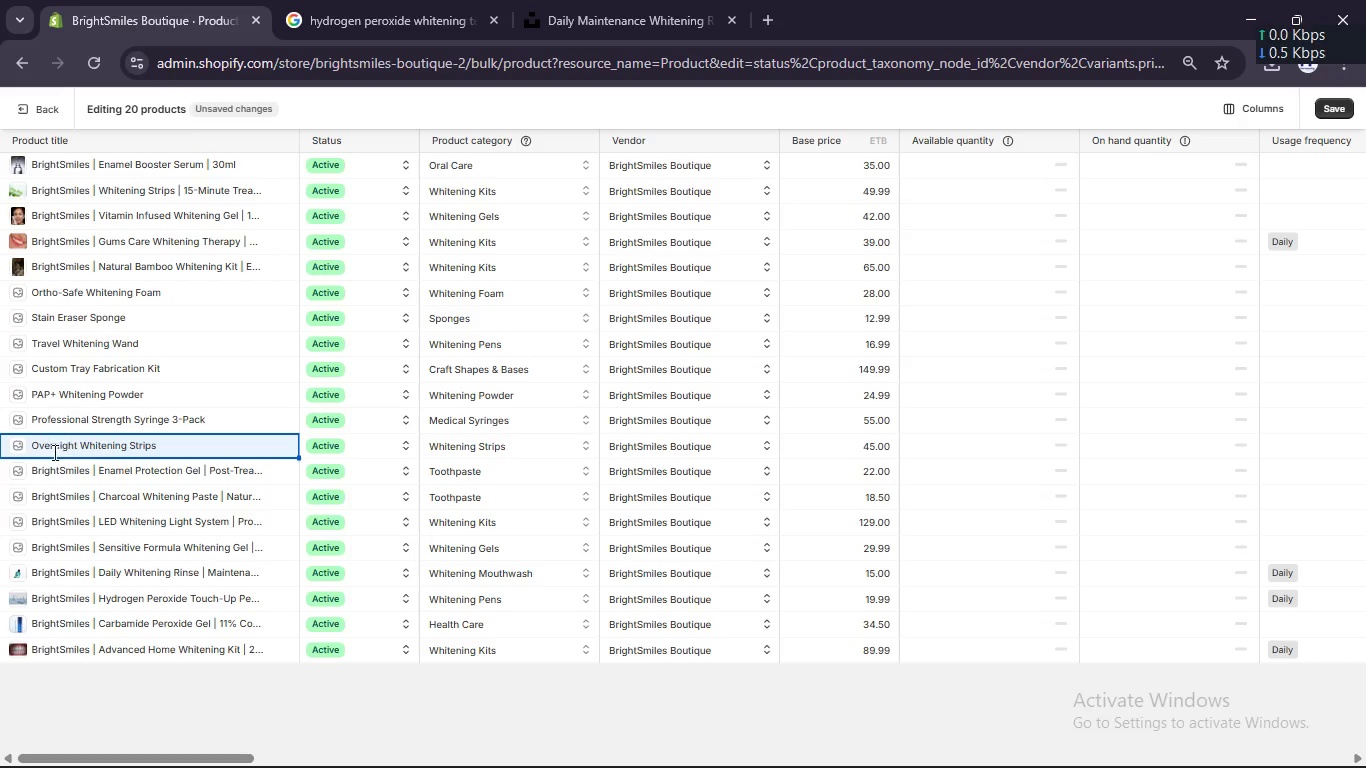 
left_click([27, 447])
 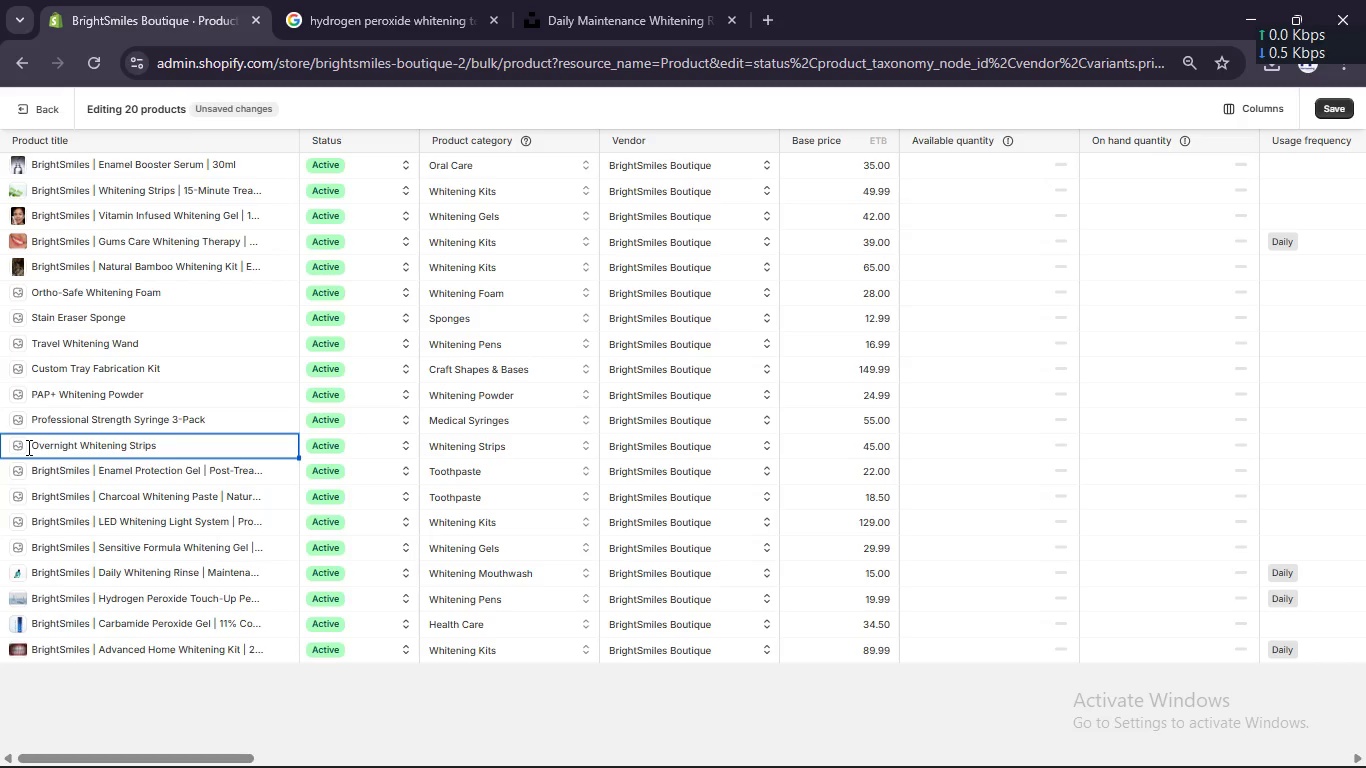 
hold_key(key=ArrowLeft, duration=1.45)
 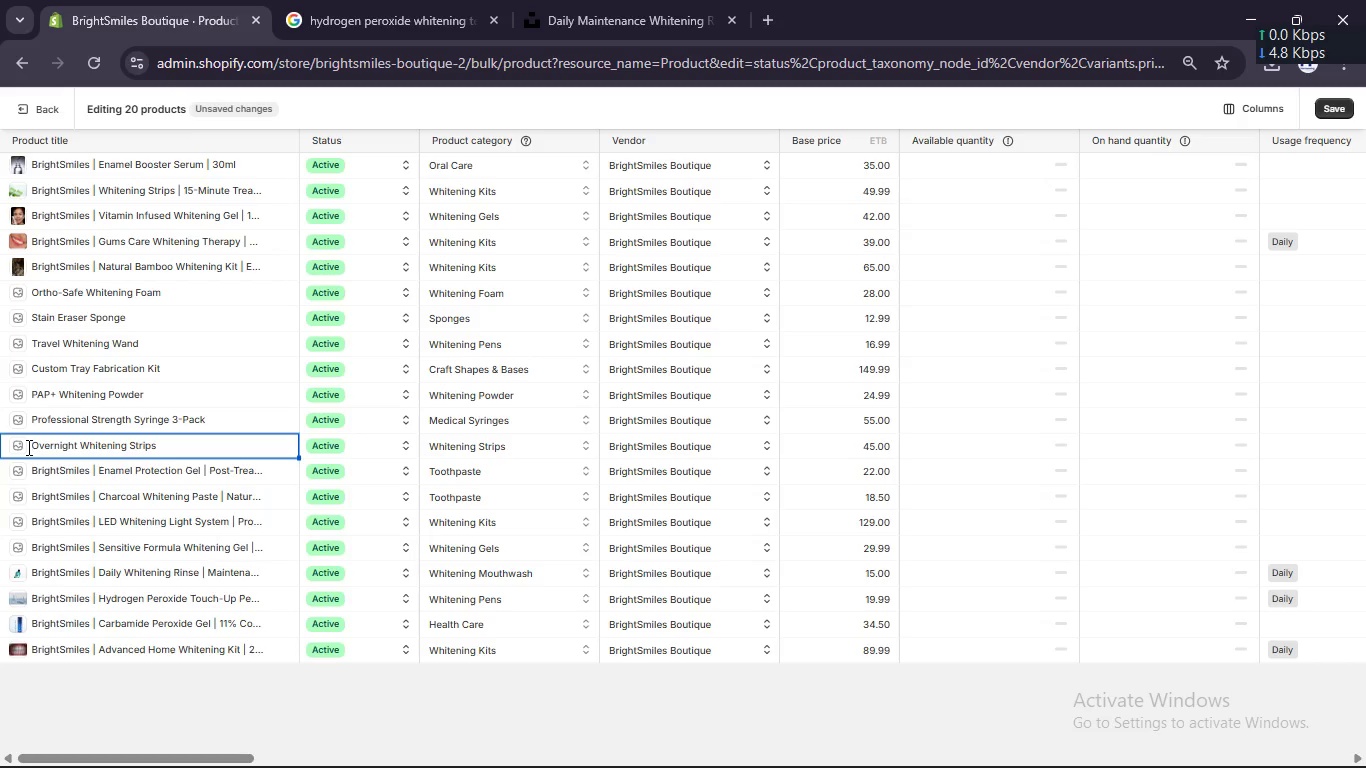 
key(Control+V)
 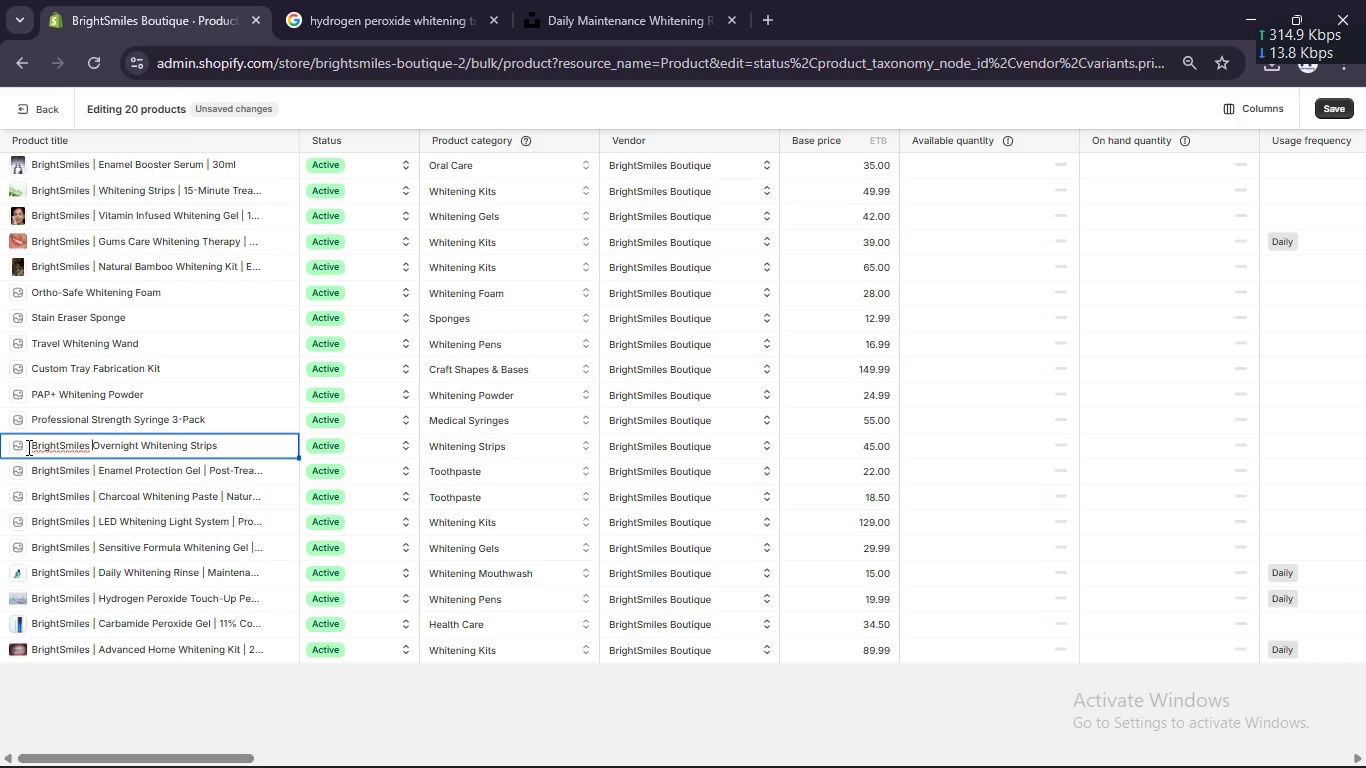 
key(Shift+ShiftLeft)
 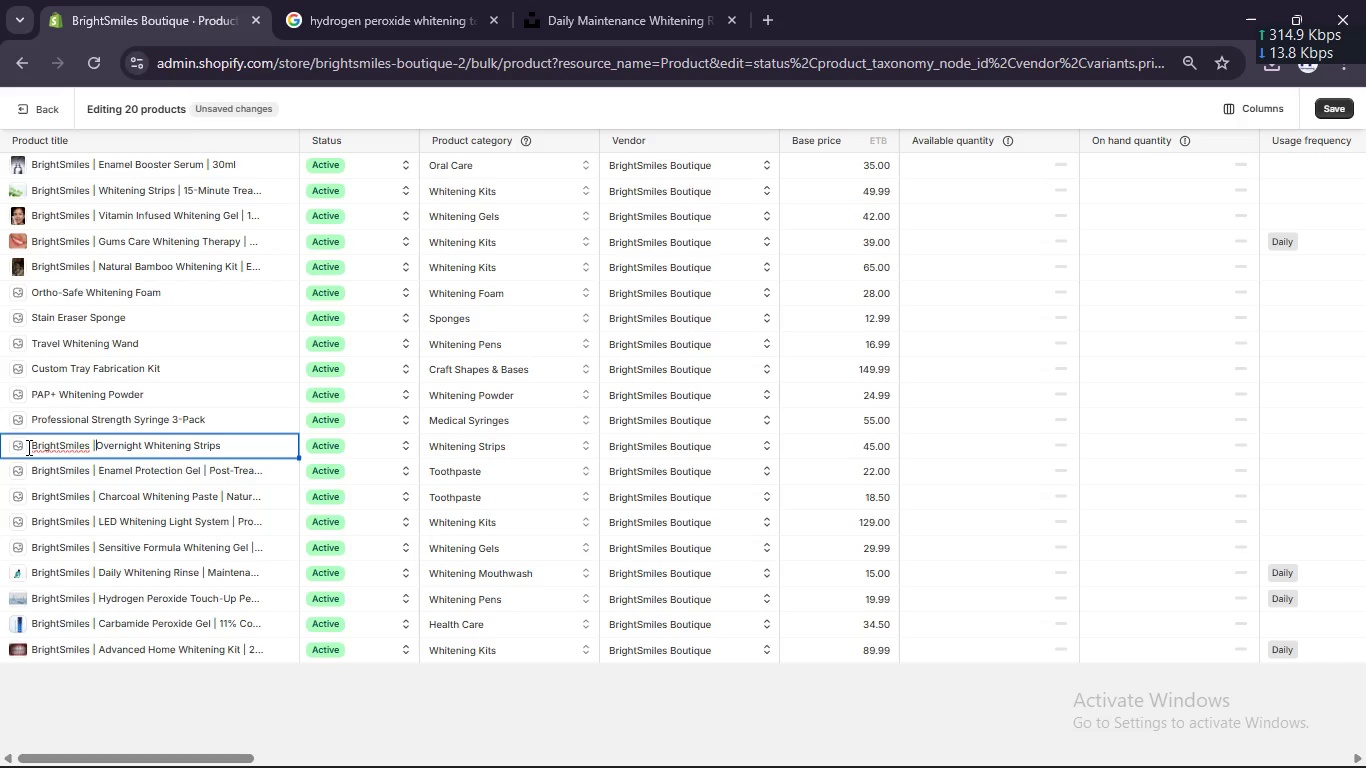 
key(Shift+Break)
 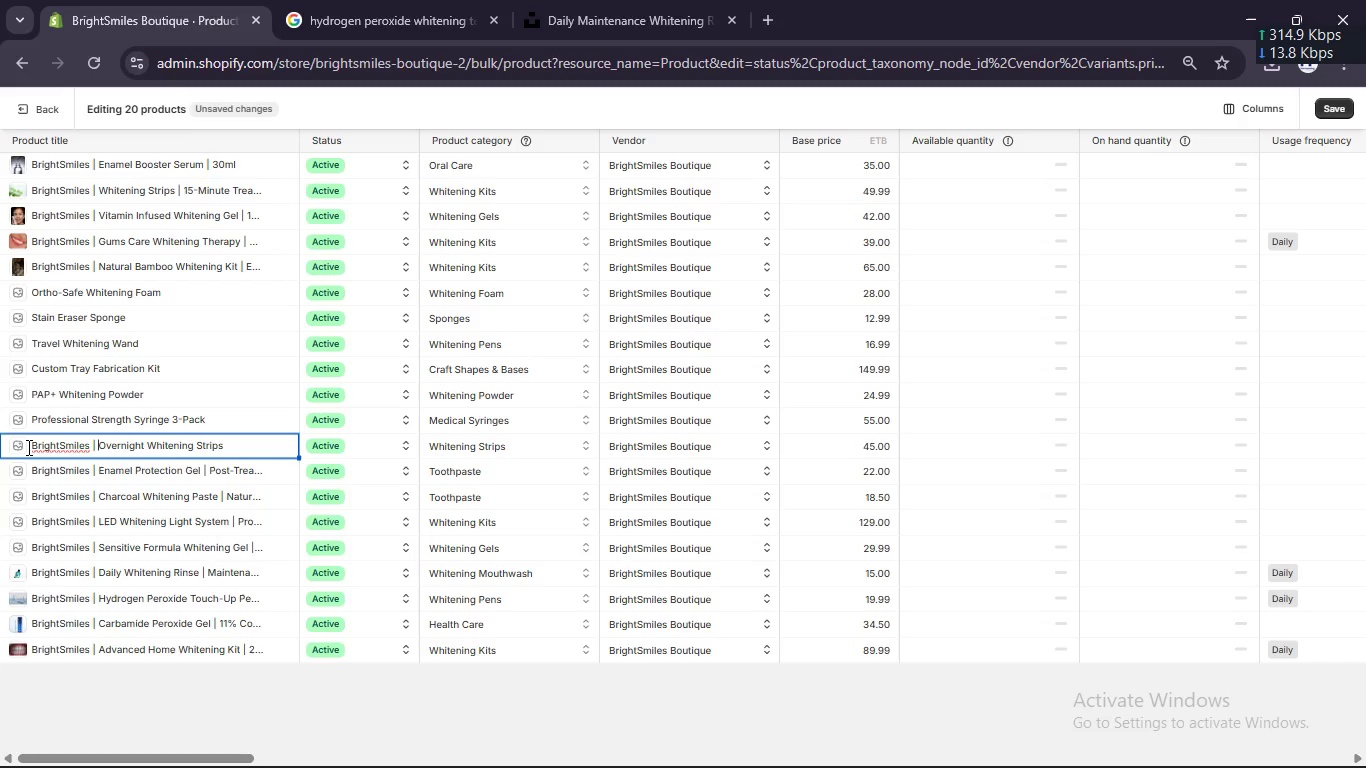 
key(Space)
 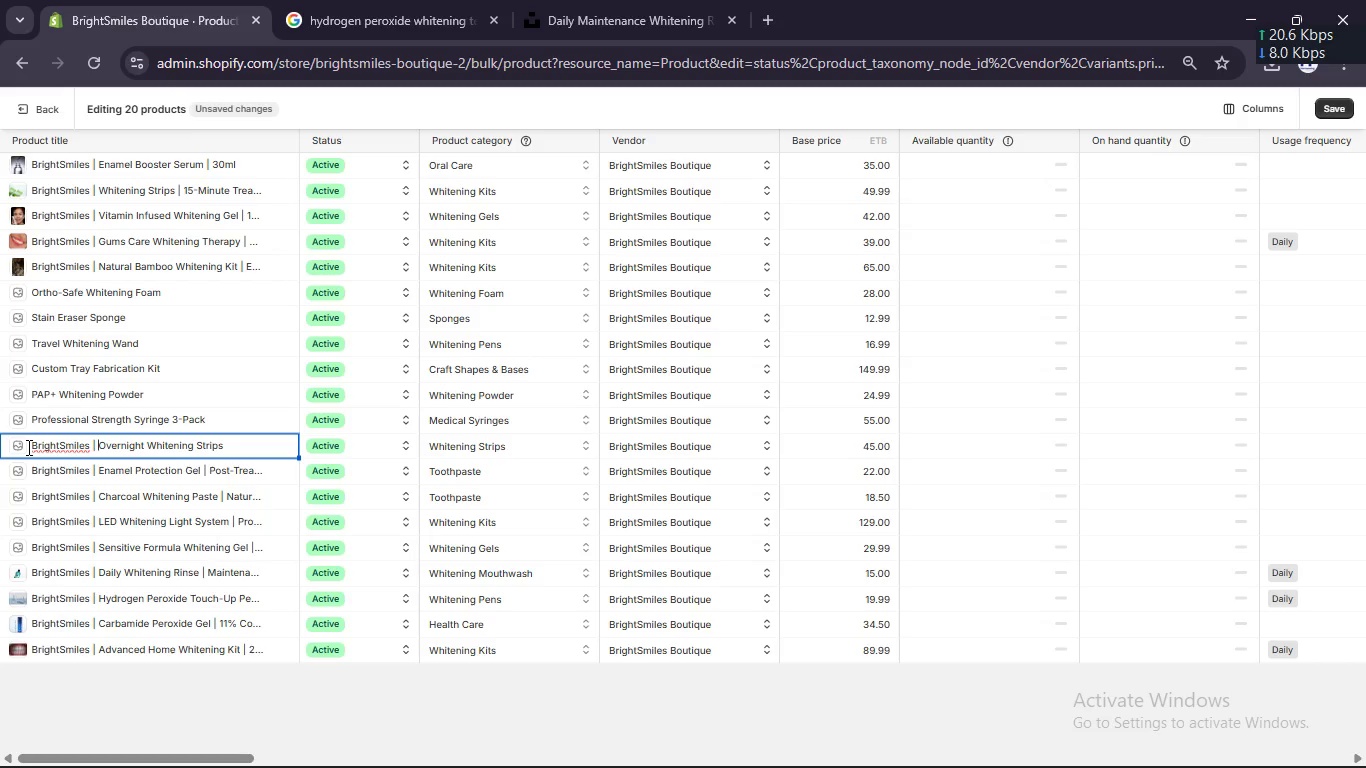 
wait(10.41)
 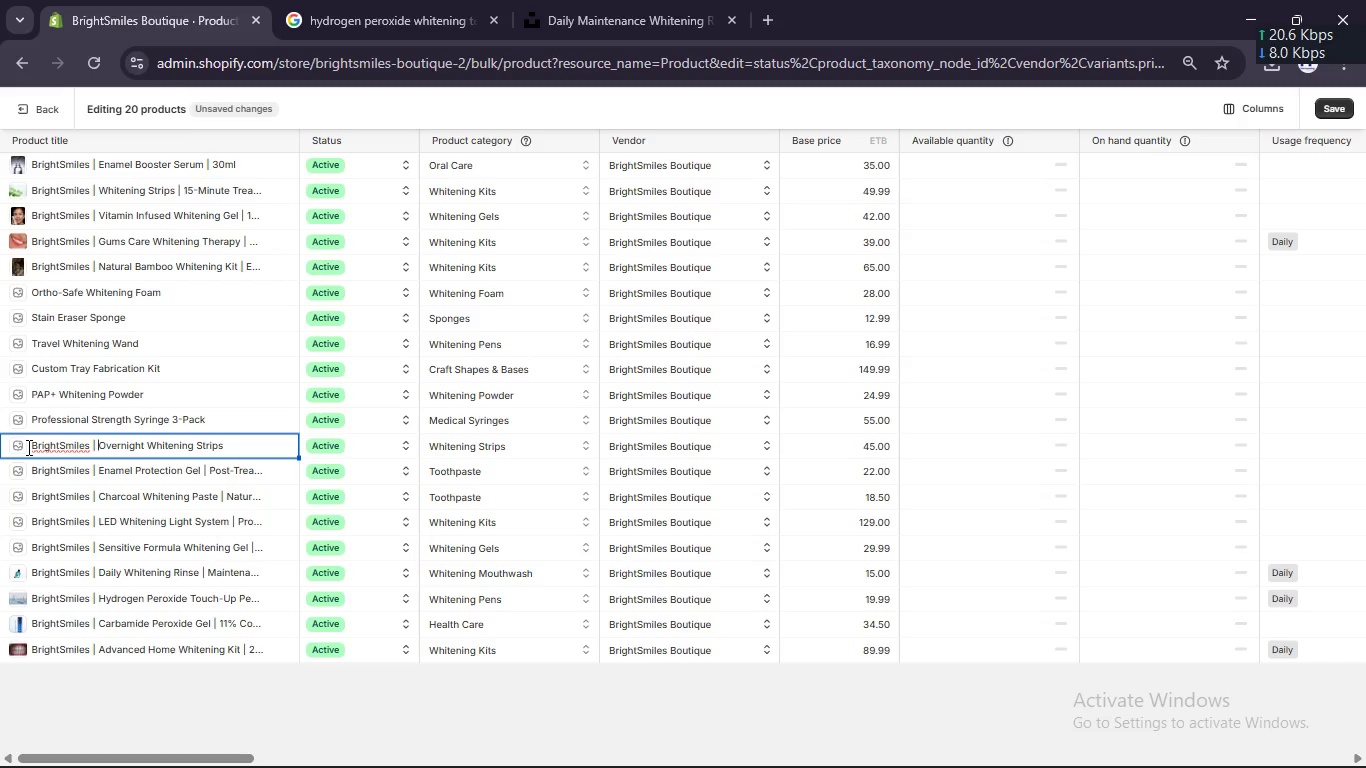 
left_click([242, 446])
 